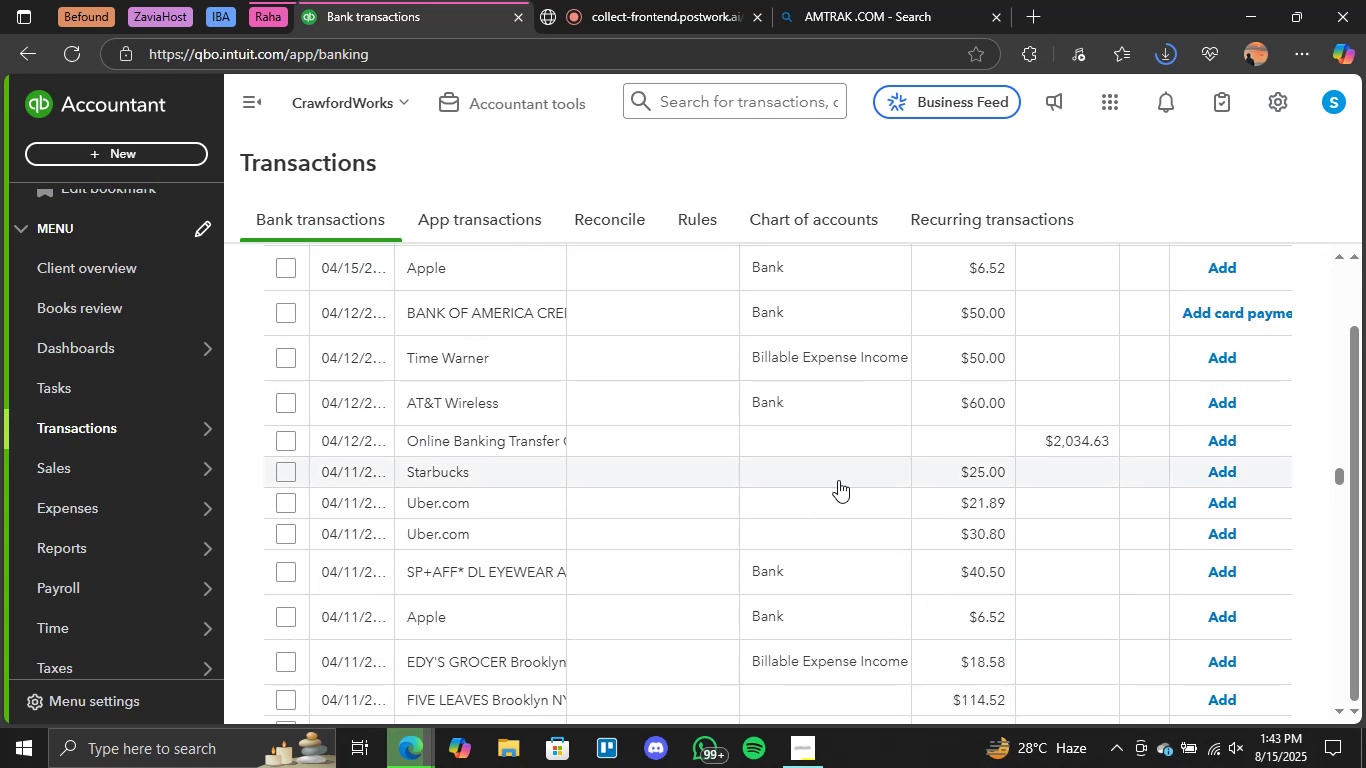 
left_click([828, 462])
 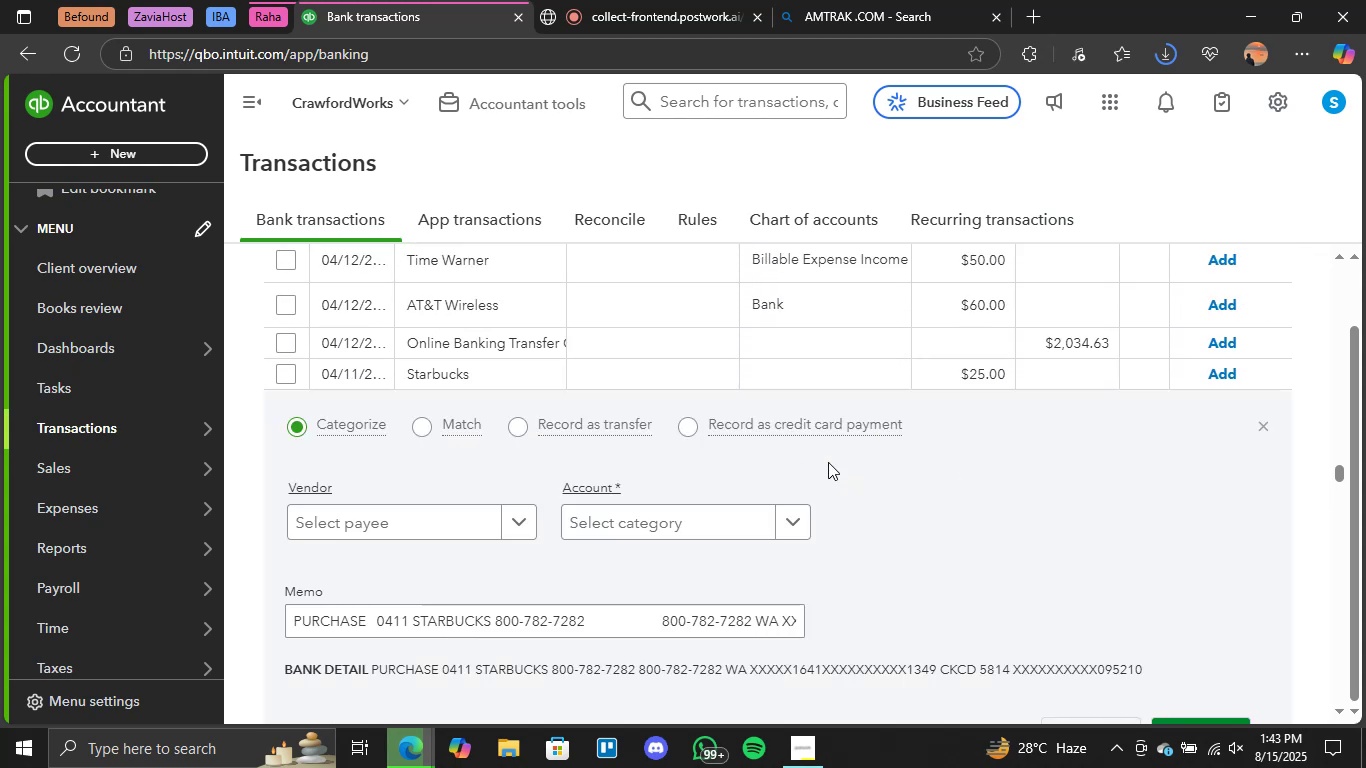 
scroll: coordinate [819, 486], scroll_direction: down, amount: 1.0
 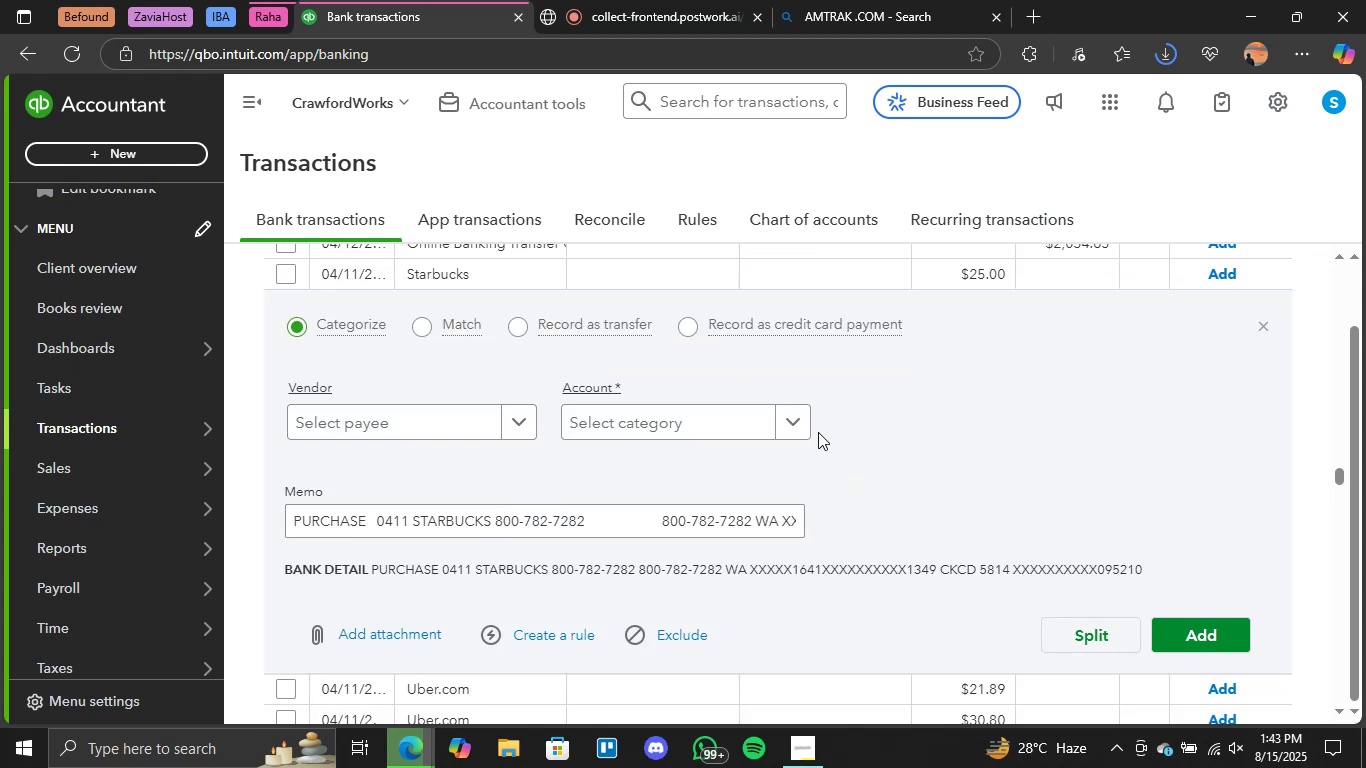 
left_click([804, 415])
 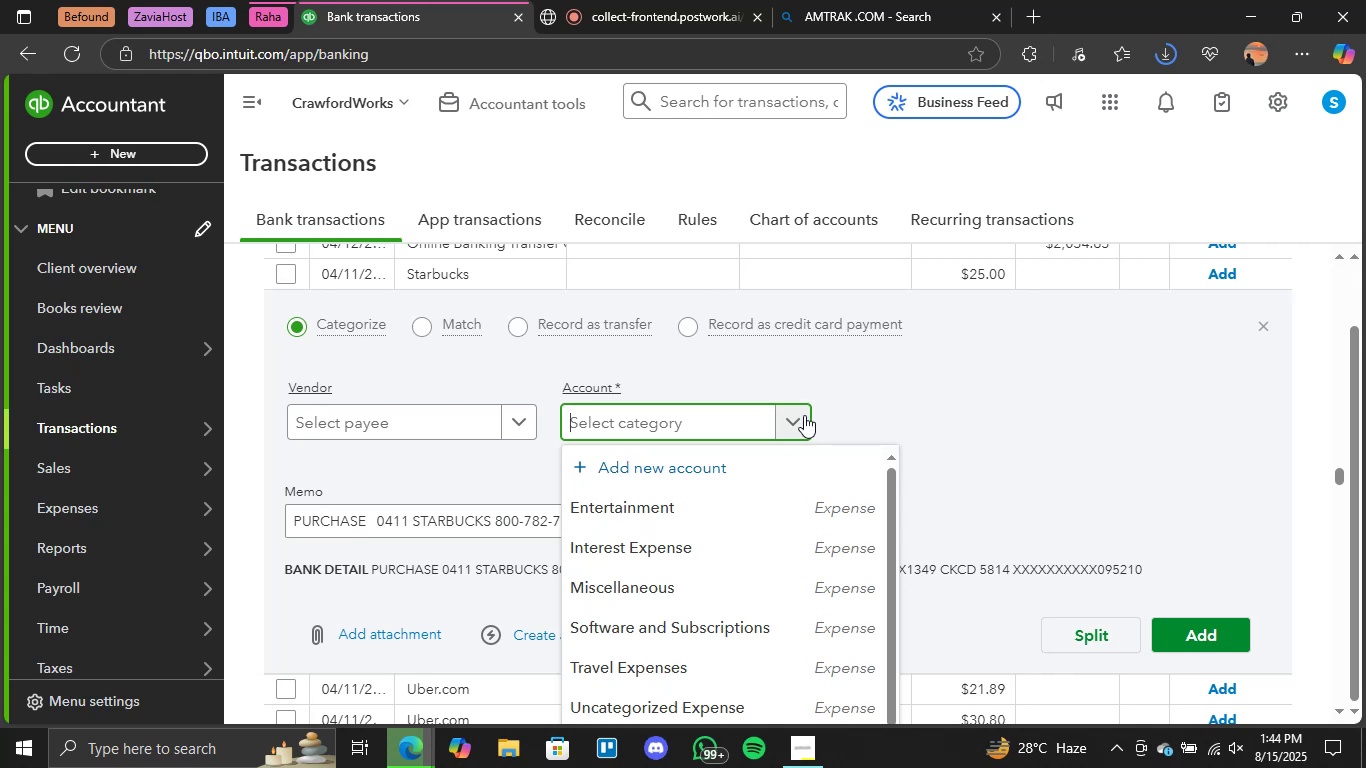 
scroll: coordinate [780, 446], scroll_direction: down, amount: 1.0
 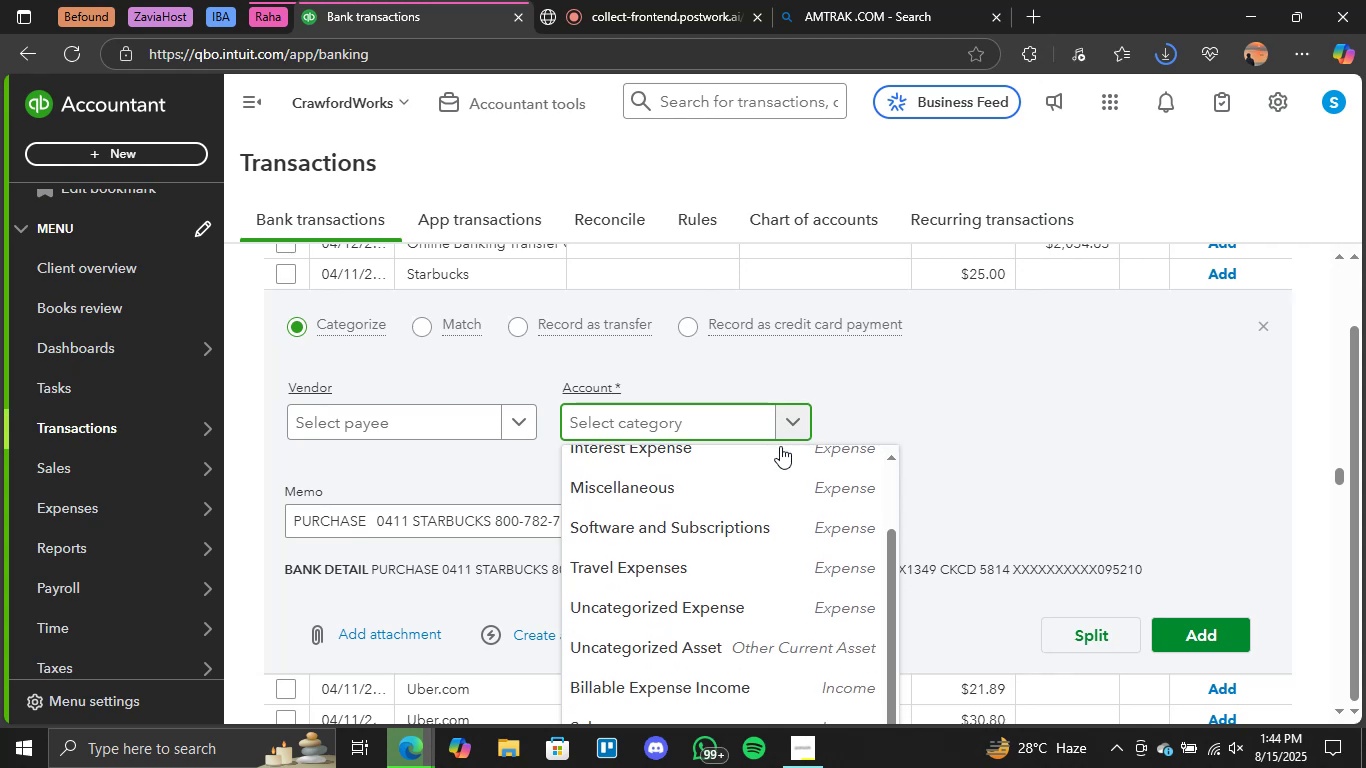 
scroll: coordinate [780, 446], scroll_direction: up, amount: 1.0
 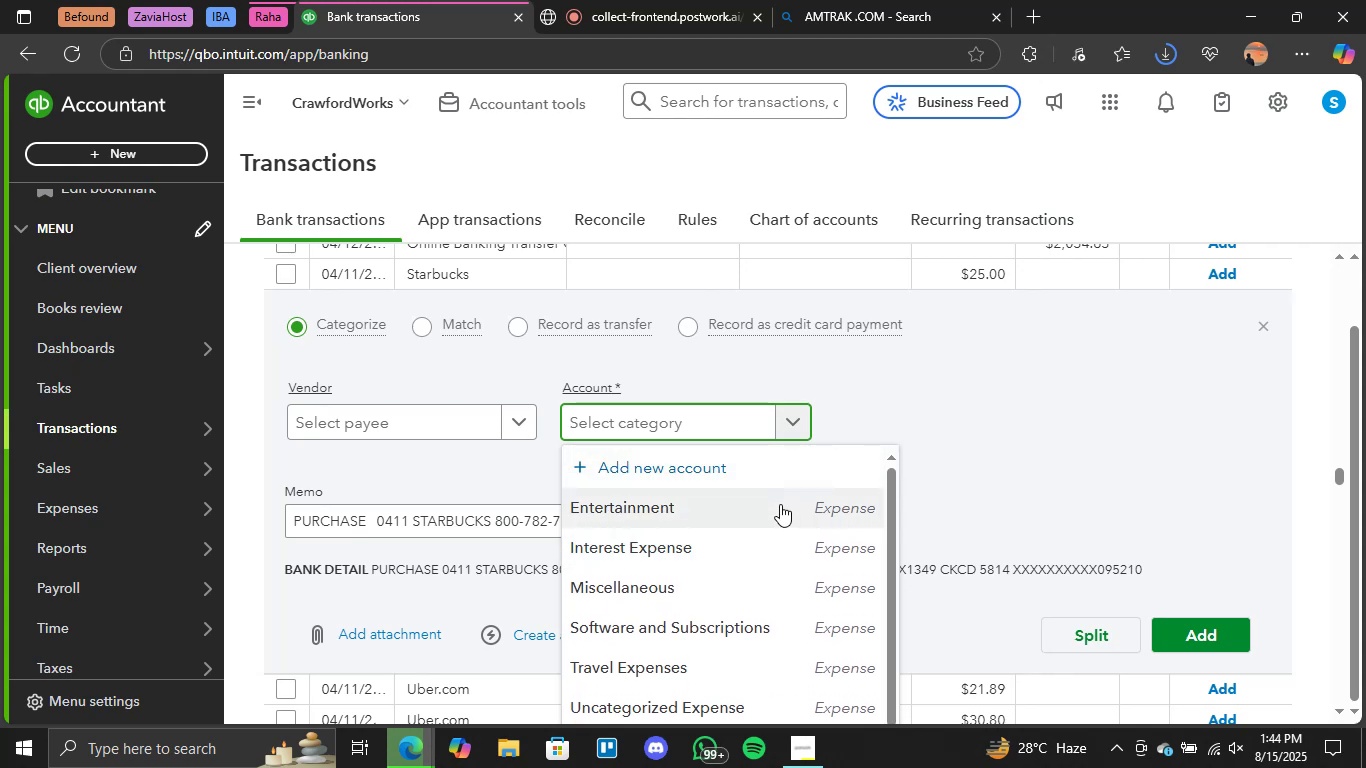 
left_click([776, 509])
 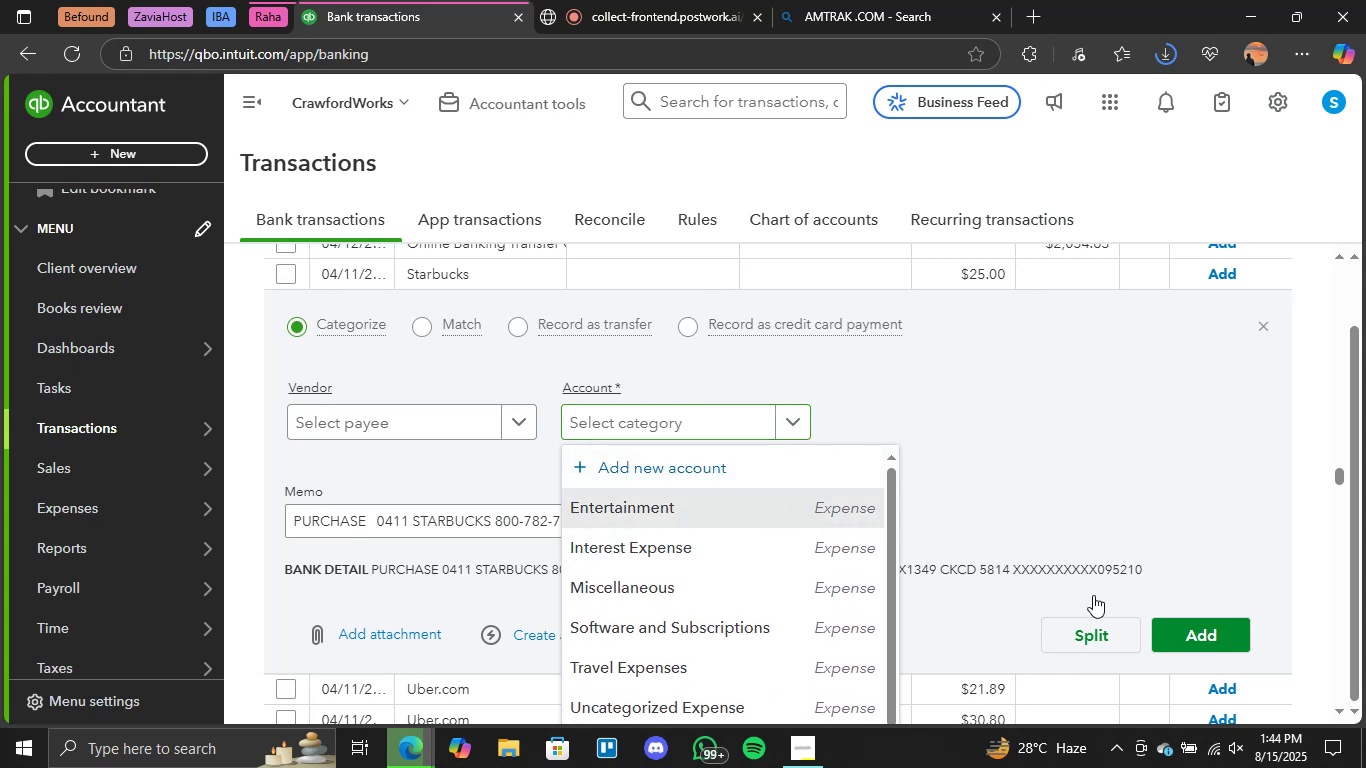 
left_click([1183, 633])
 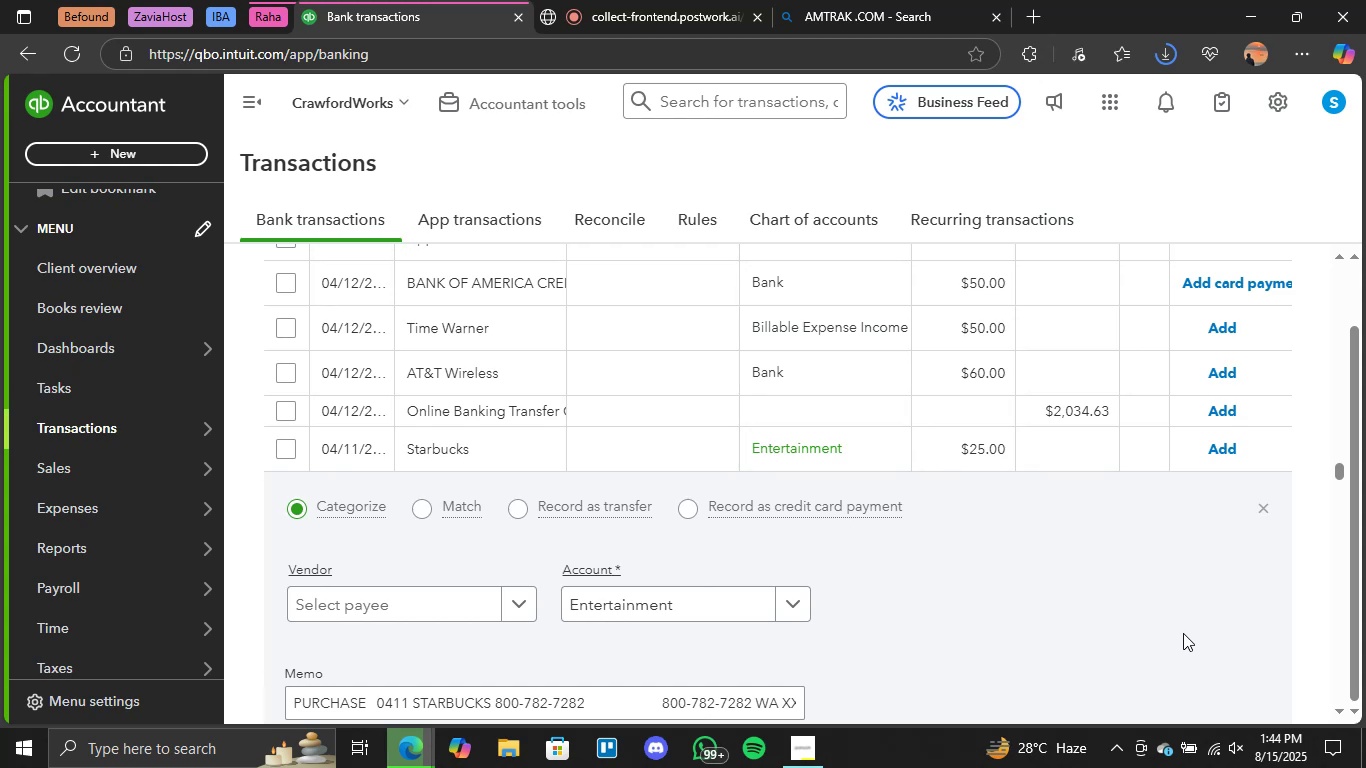 
wait(21.74)
 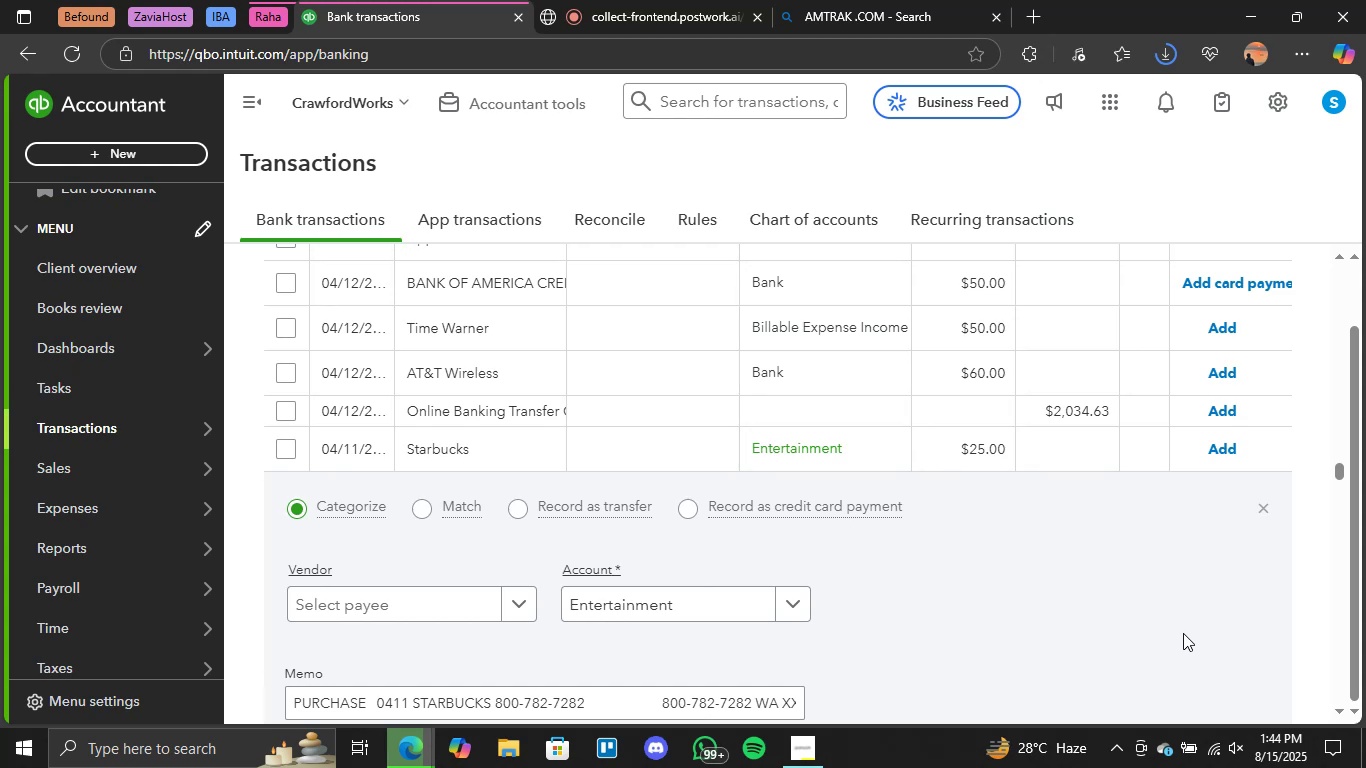 
scroll: coordinate [1118, 484], scroll_direction: down, amount: 2.0
 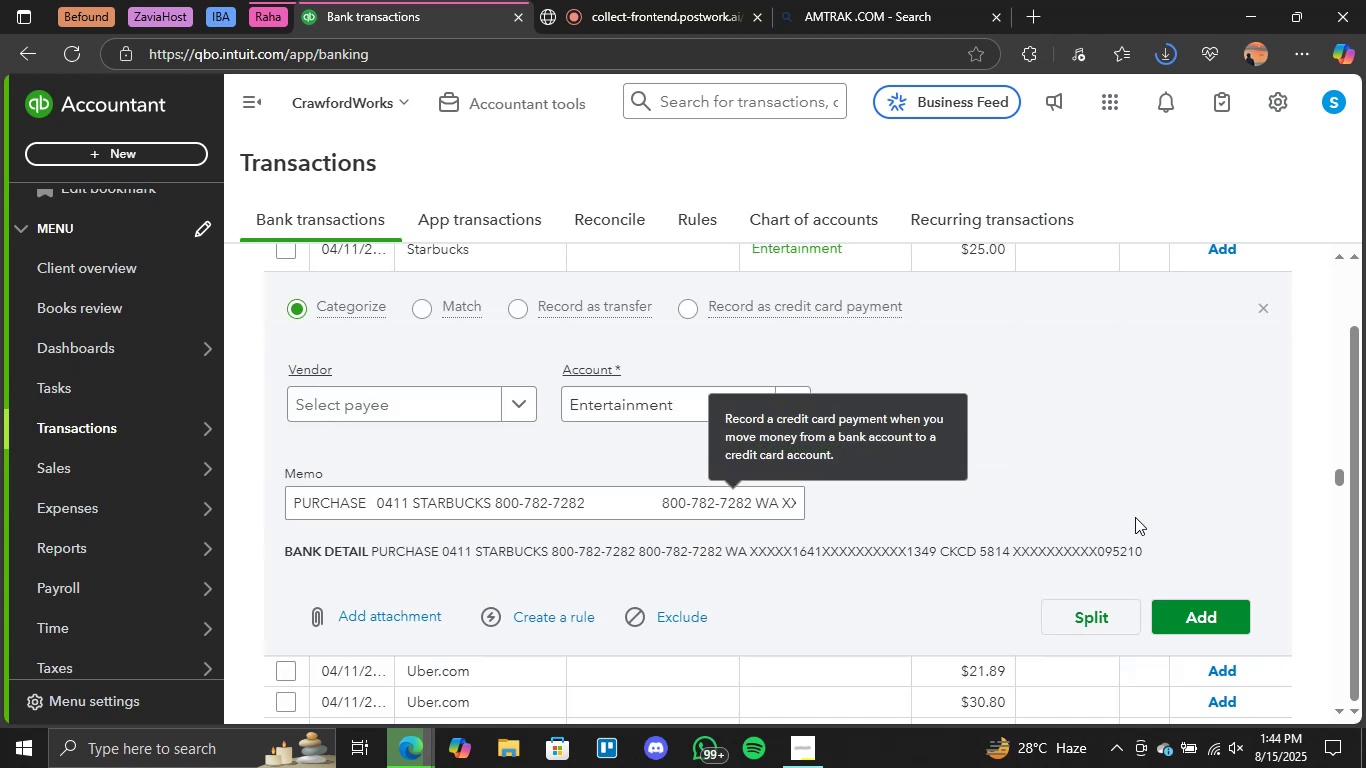 
left_click([1203, 618])
 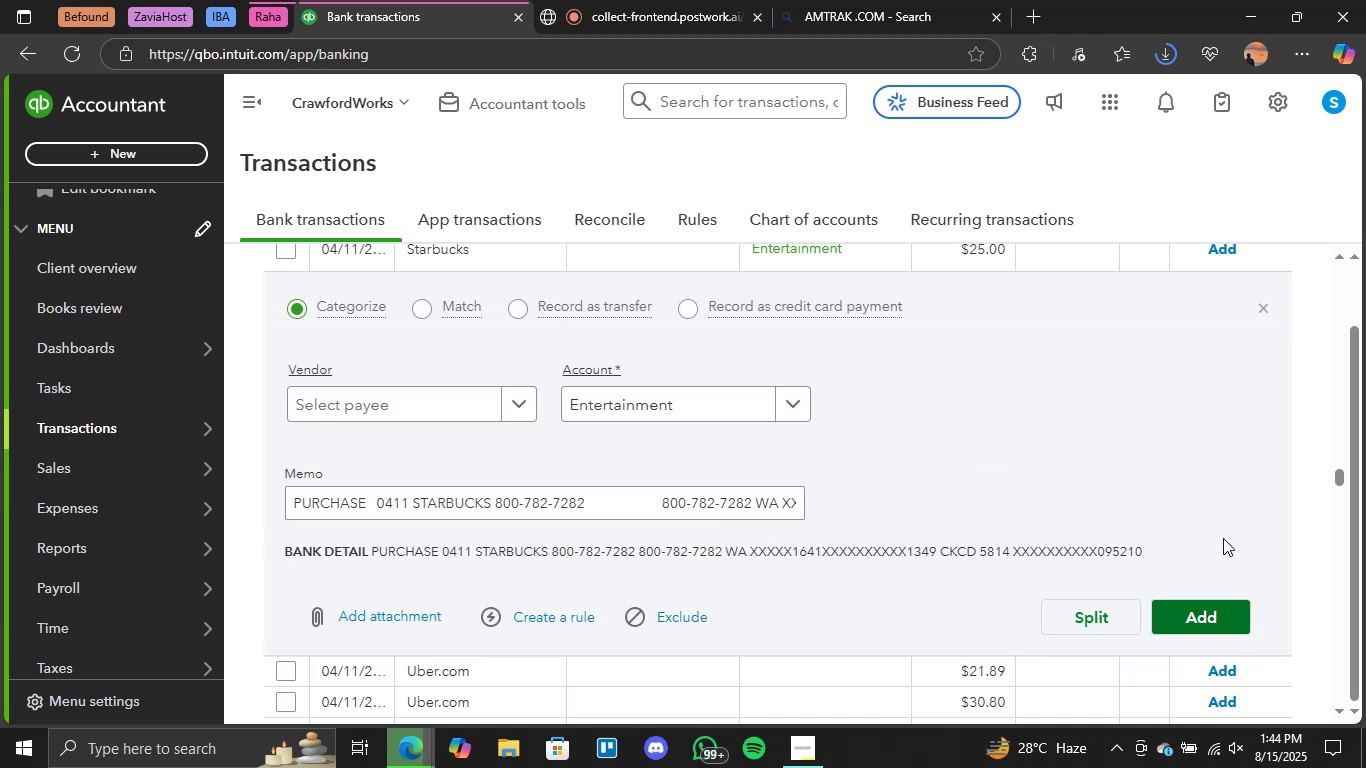 
left_click([1185, 615])
 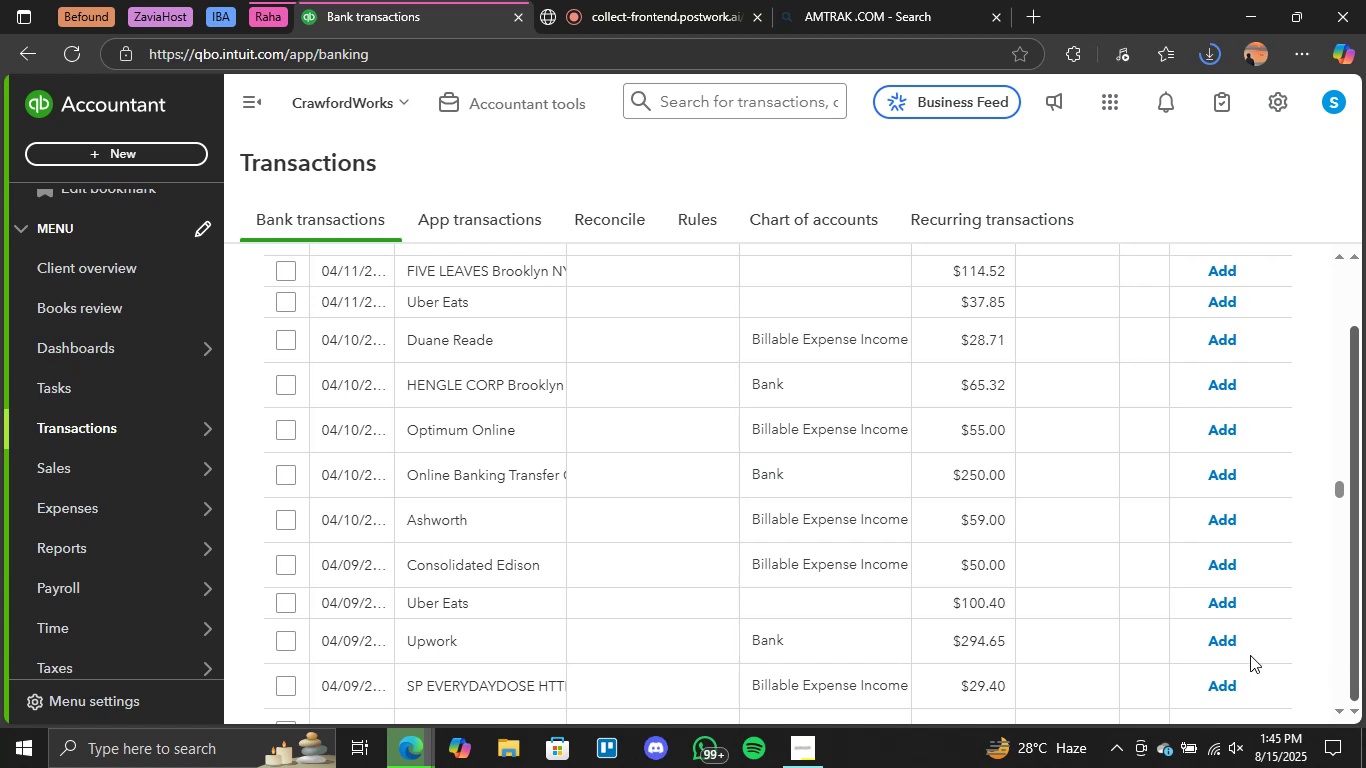 
wait(35.45)
 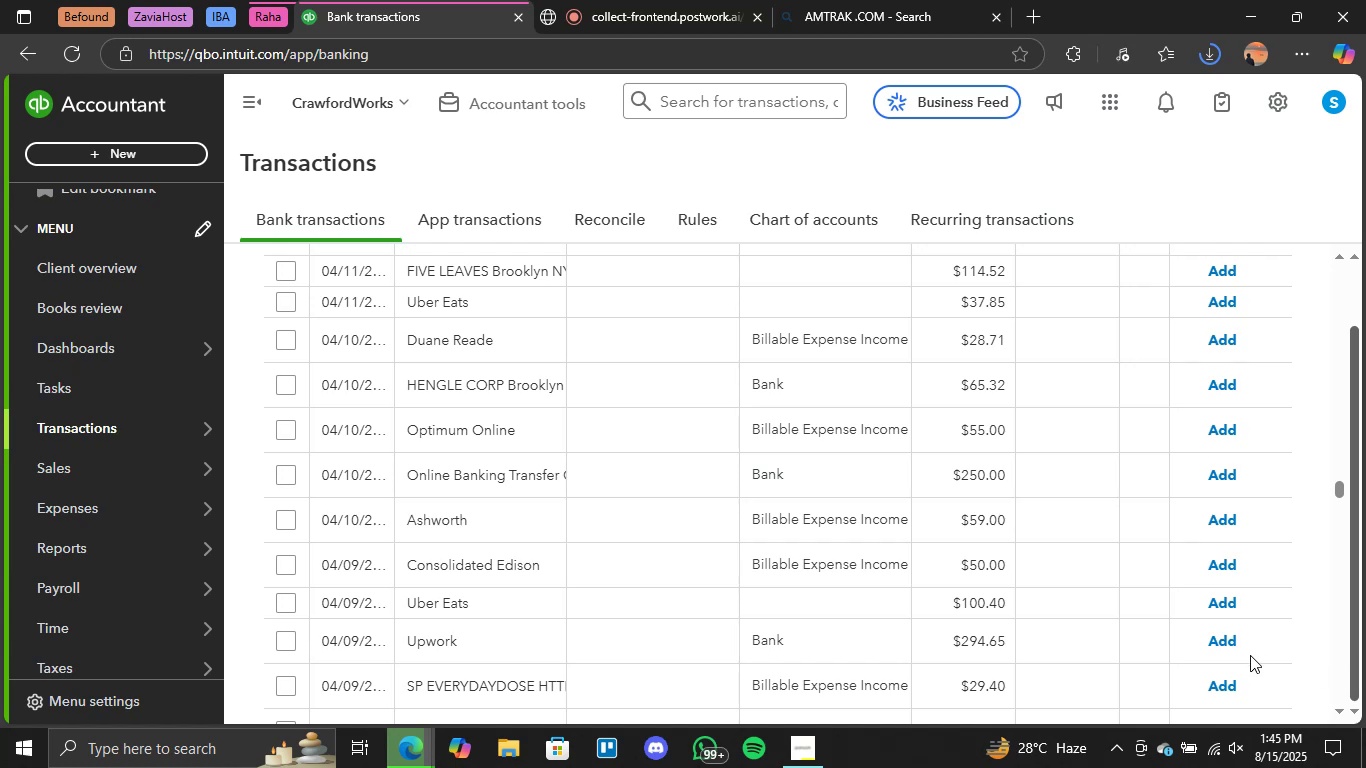 
scroll: coordinate [659, 615], scroll_direction: down, amount: 2.0
 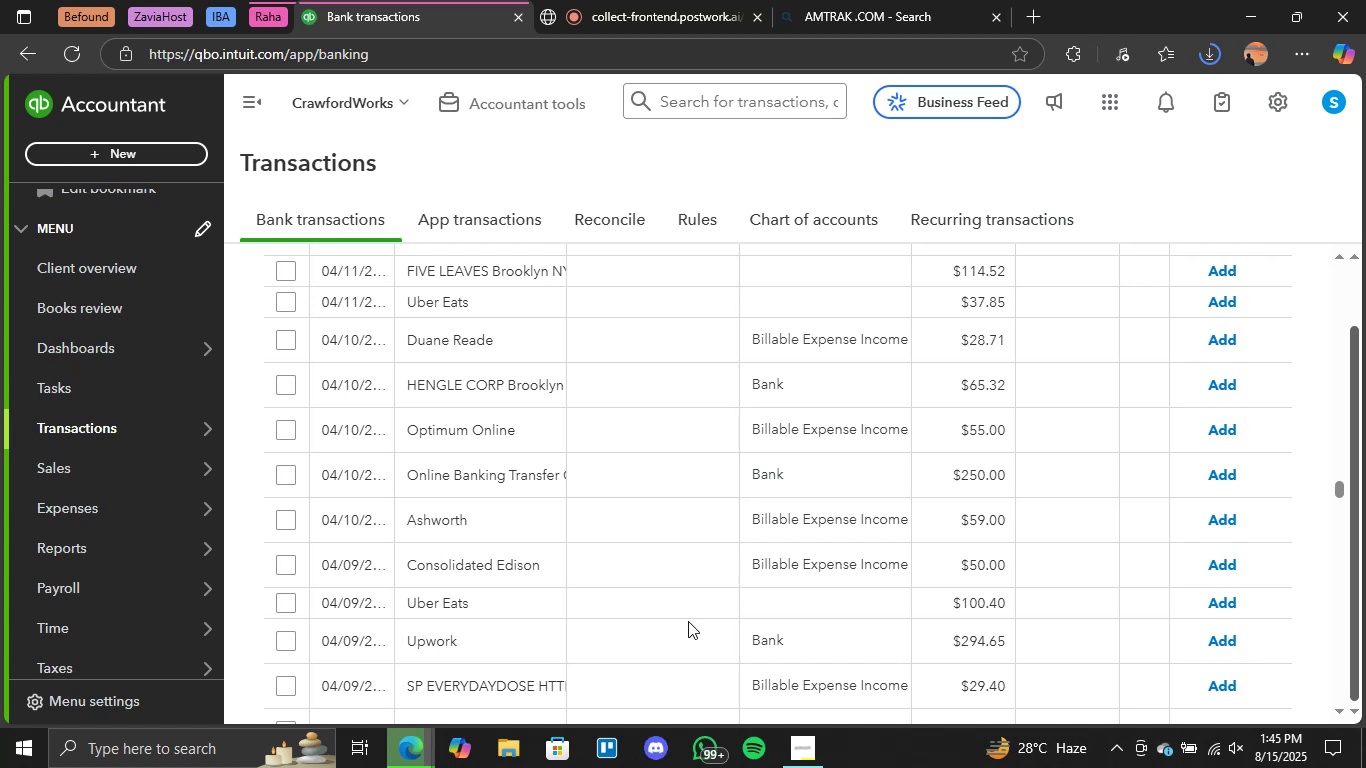 
wait(9.41)
 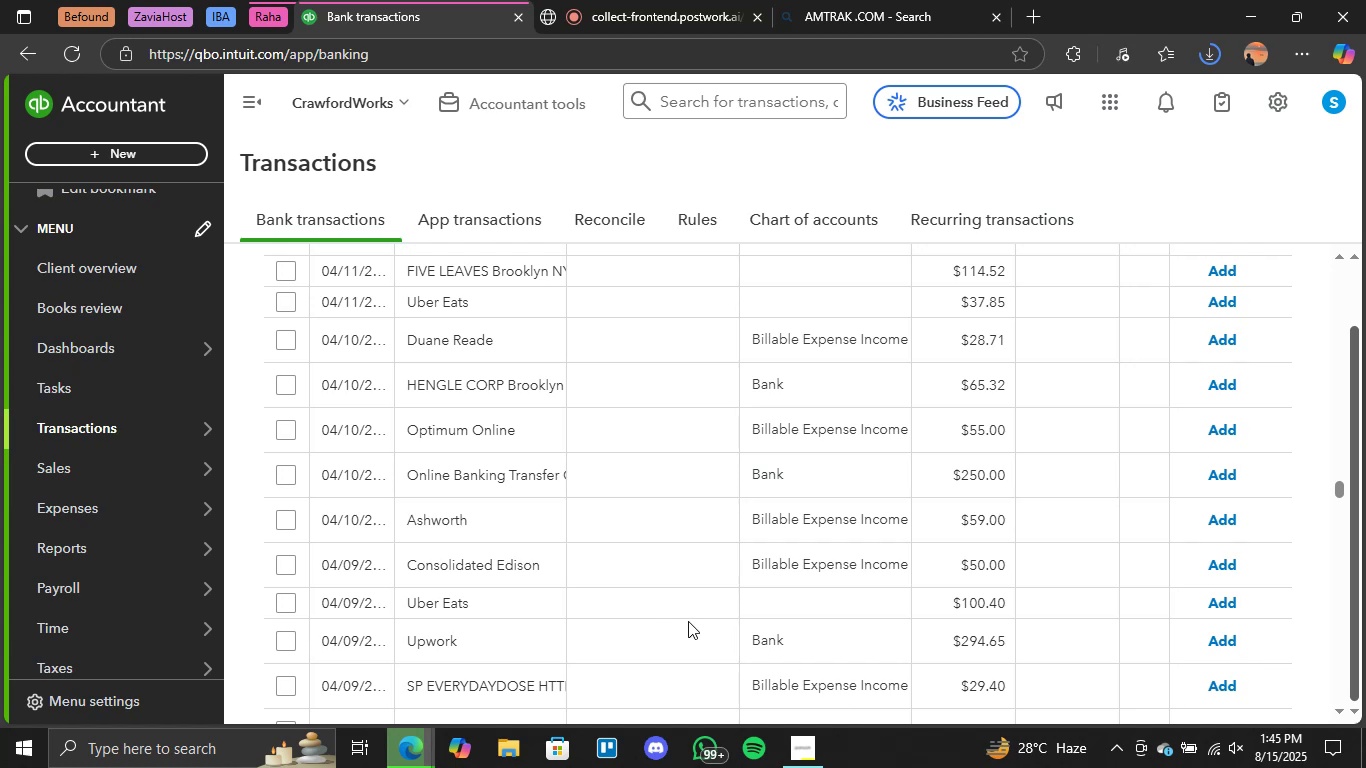 
scroll: coordinate [624, 568], scroll_direction: down, amount: 4.0
 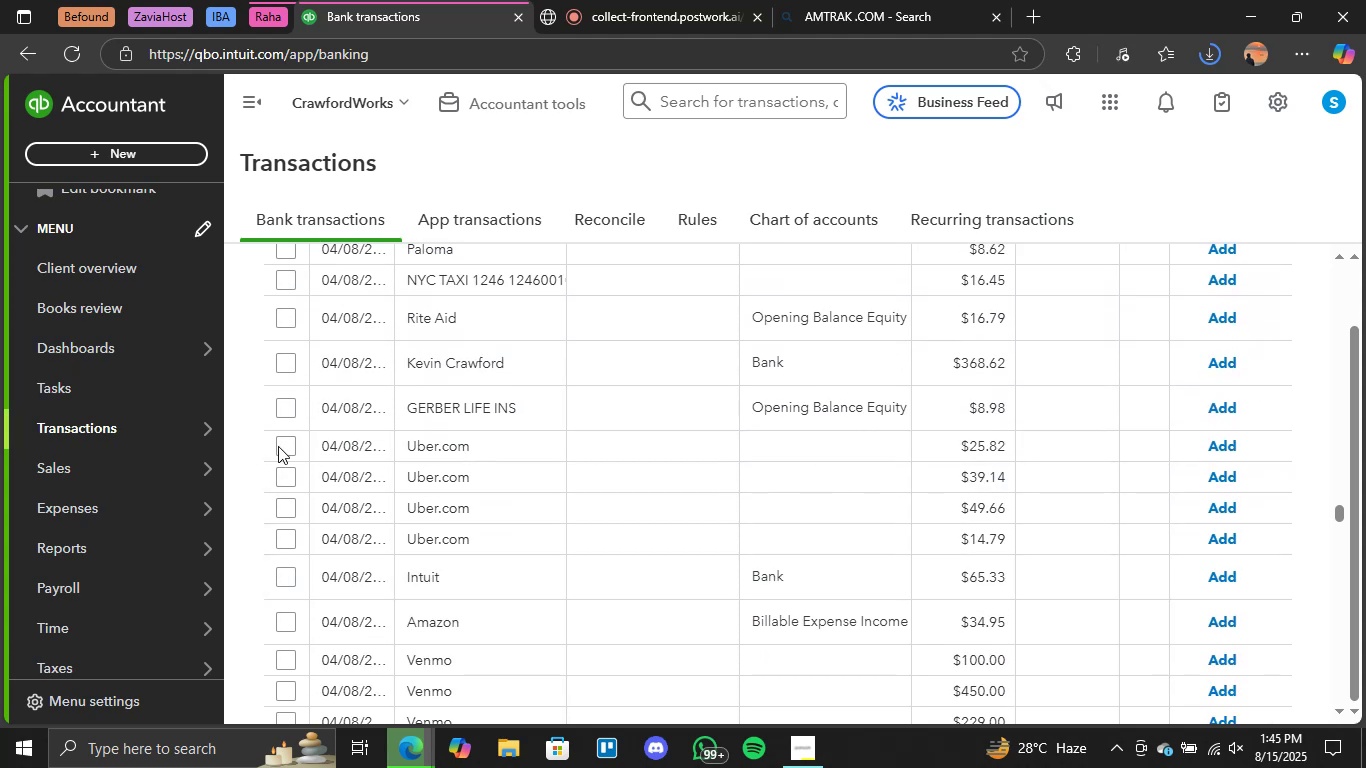 
left_click([771, 444])
 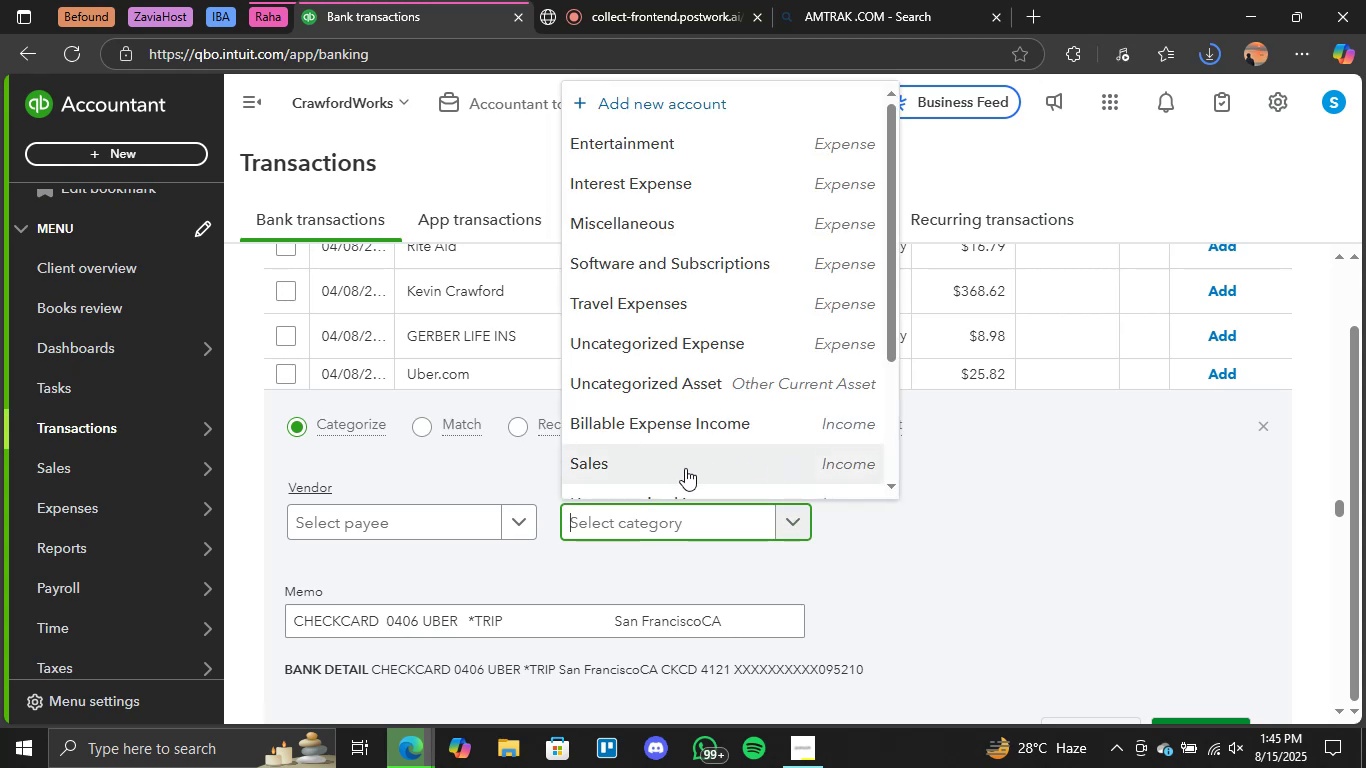 
wait(13.06)
 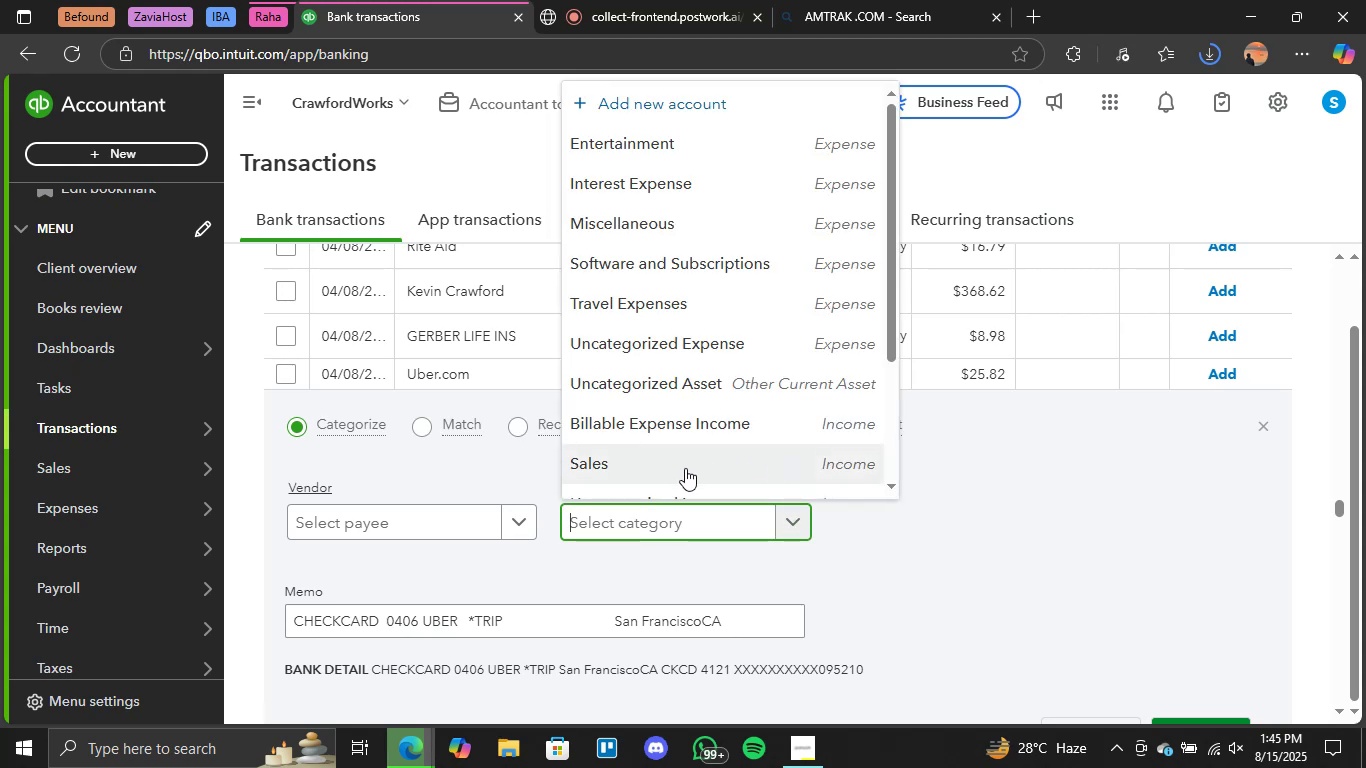 
scroll: coordinate [762, 248], scroll_direction: up, amount: 1.0
 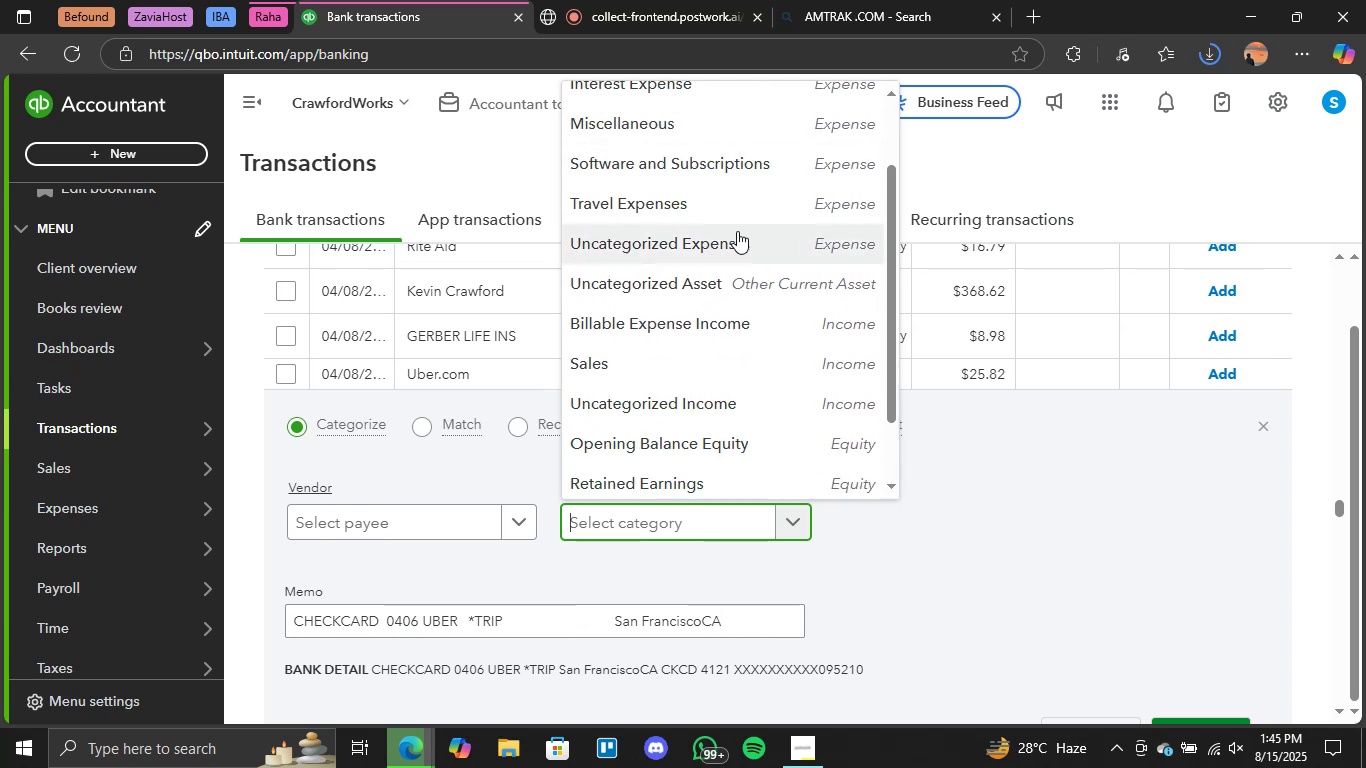 
left_click([707, 206])
 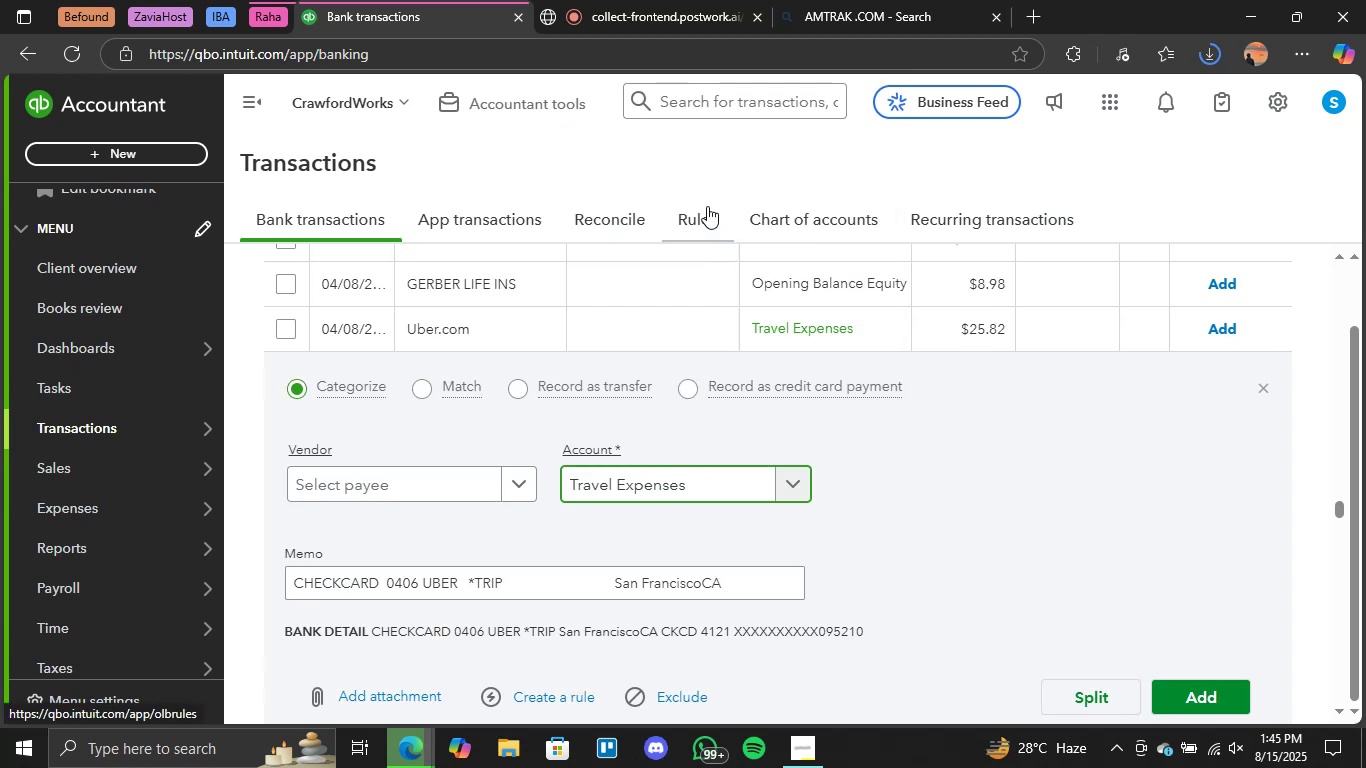 
wait(6.51)
 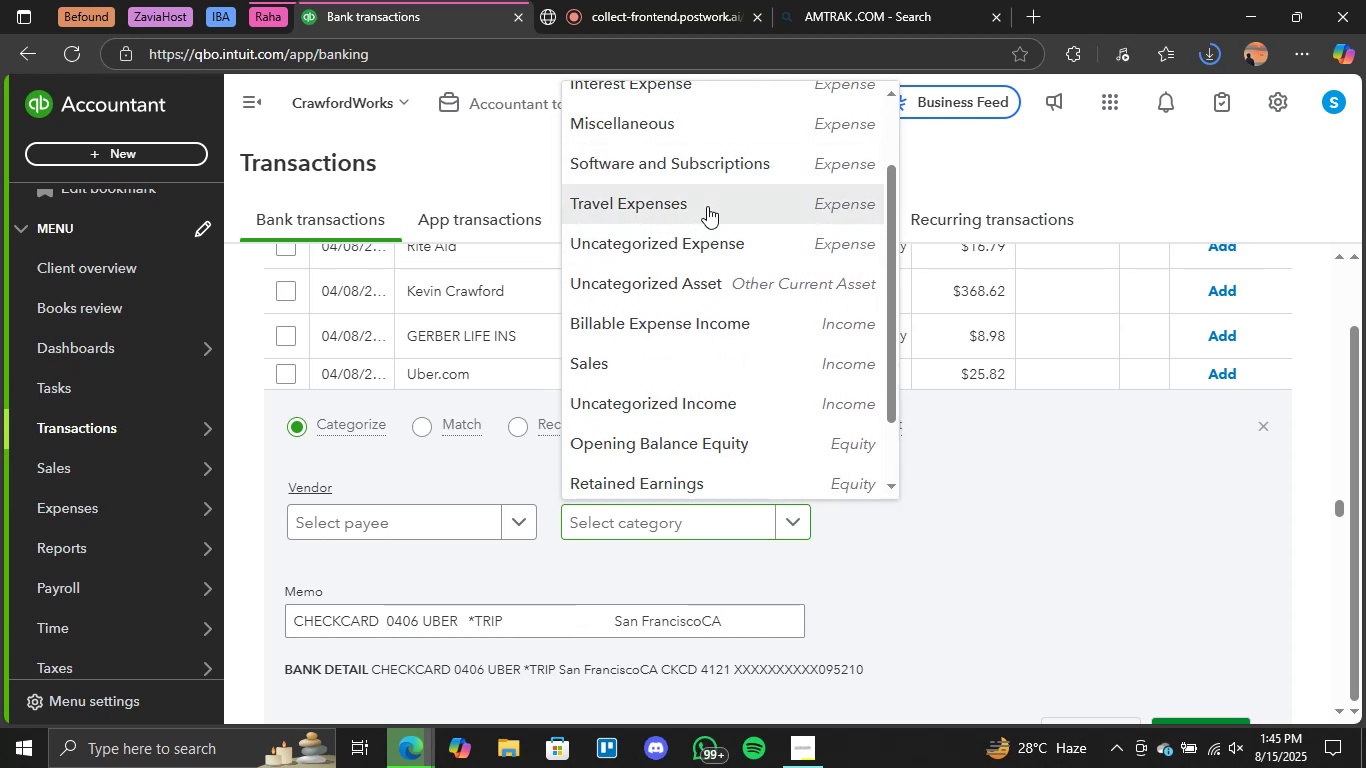 
left_click([290, 330])
 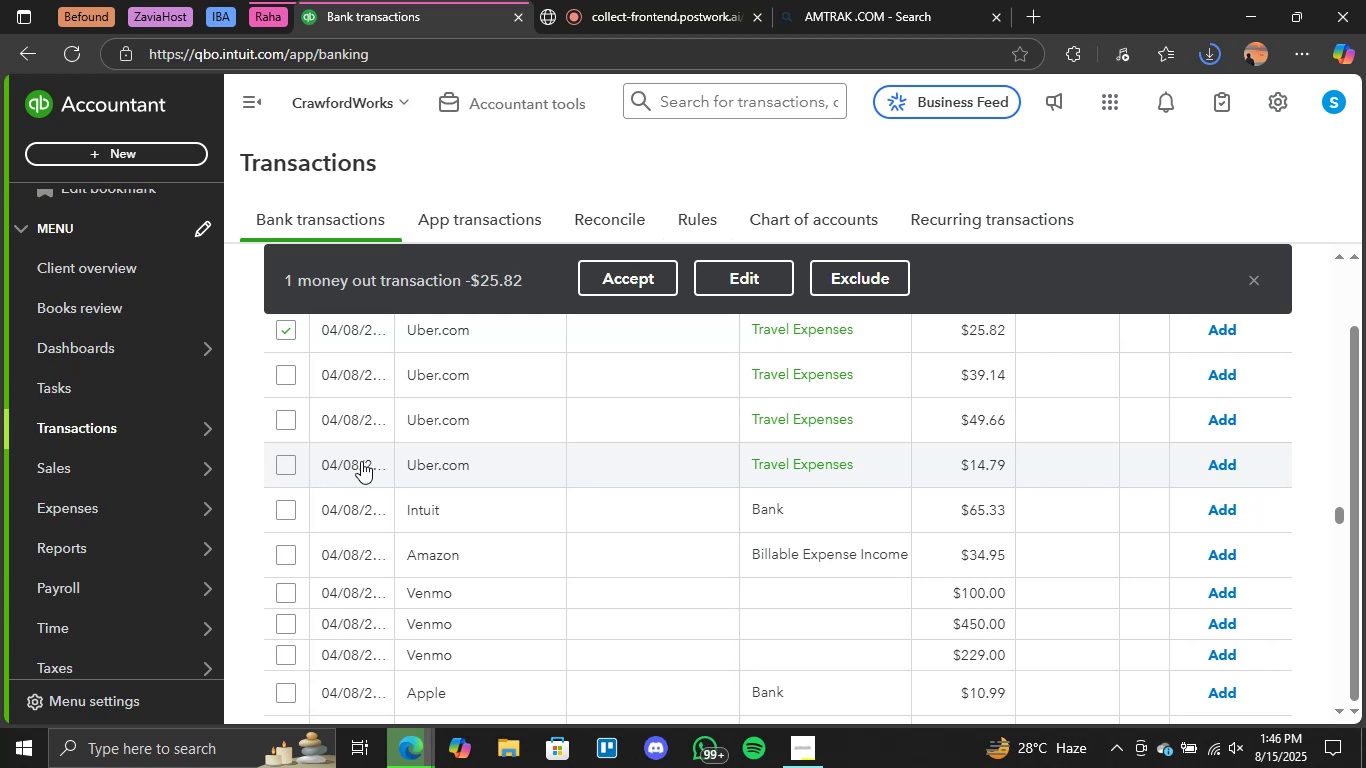 
wait(19.44)
 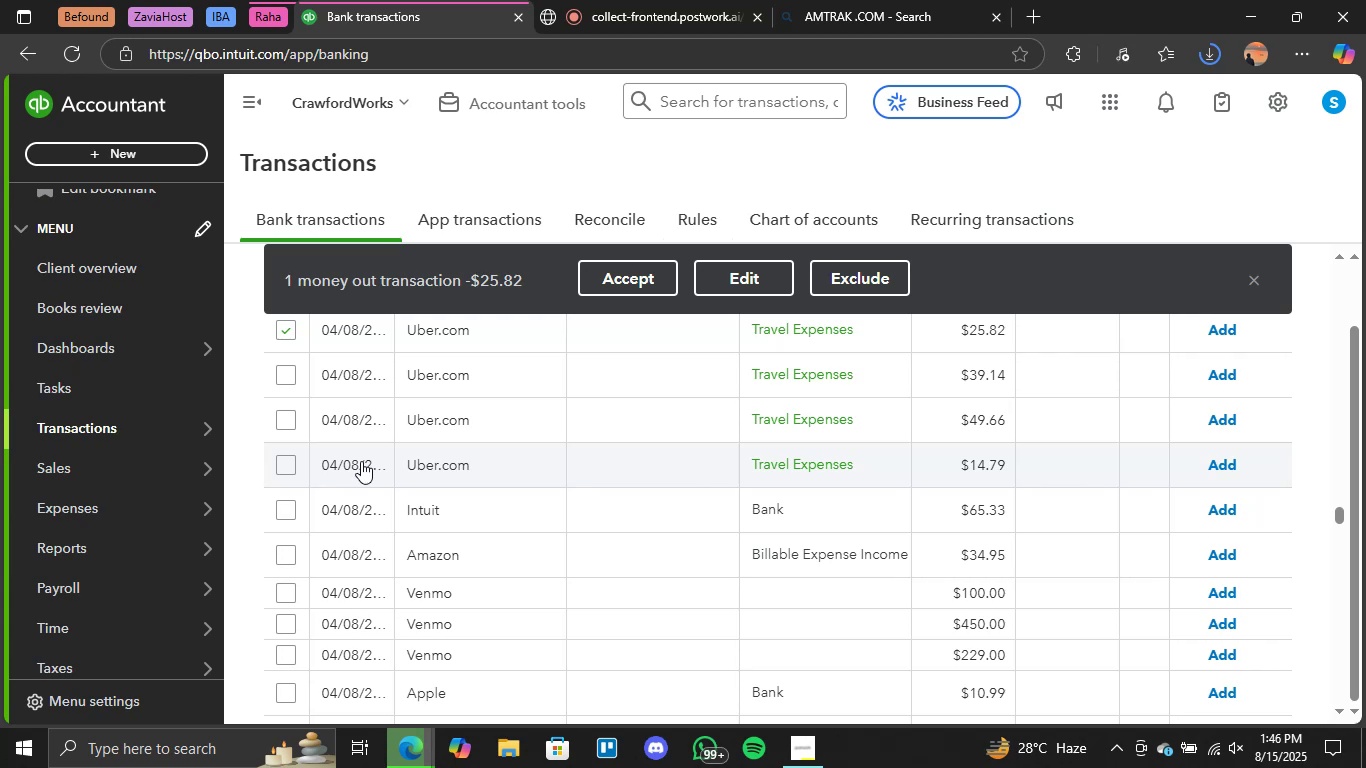 
left_click([291, 377])
 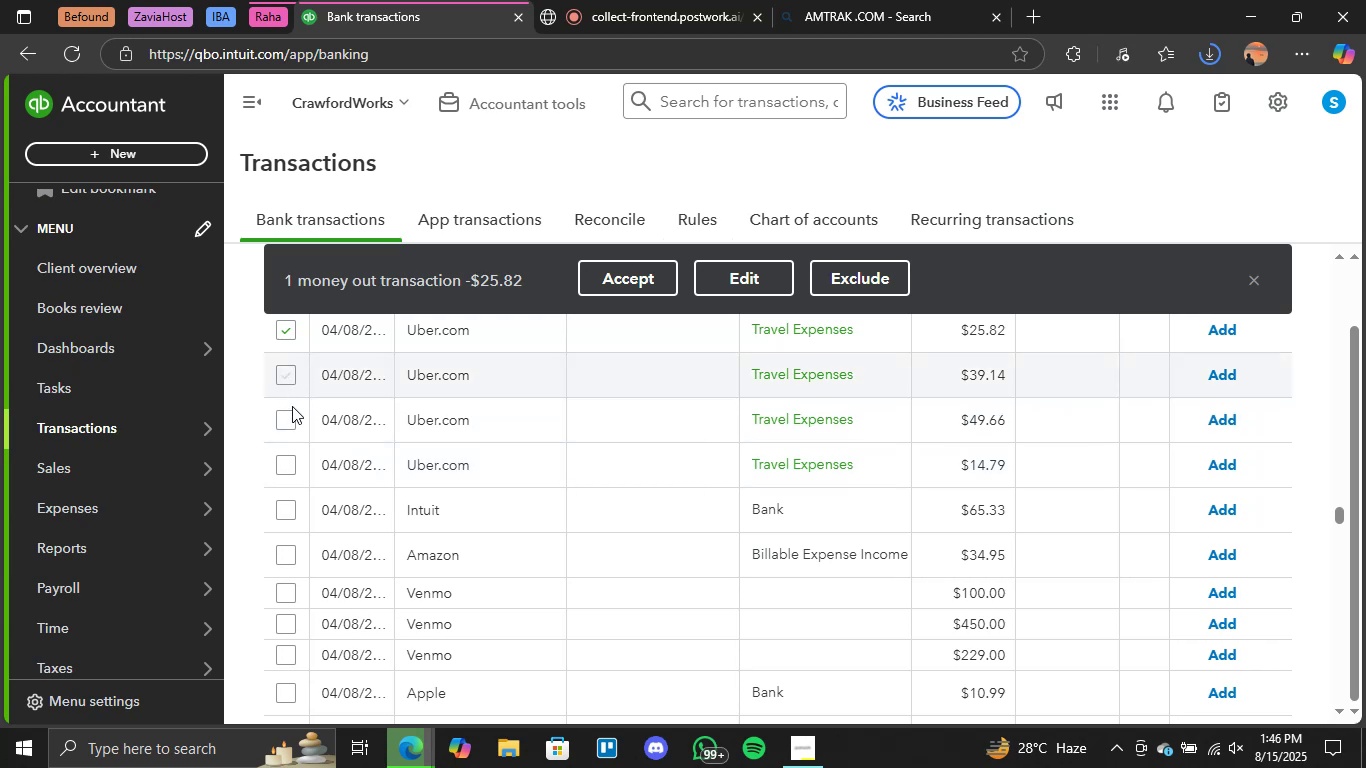 
left_click([287, 423])
 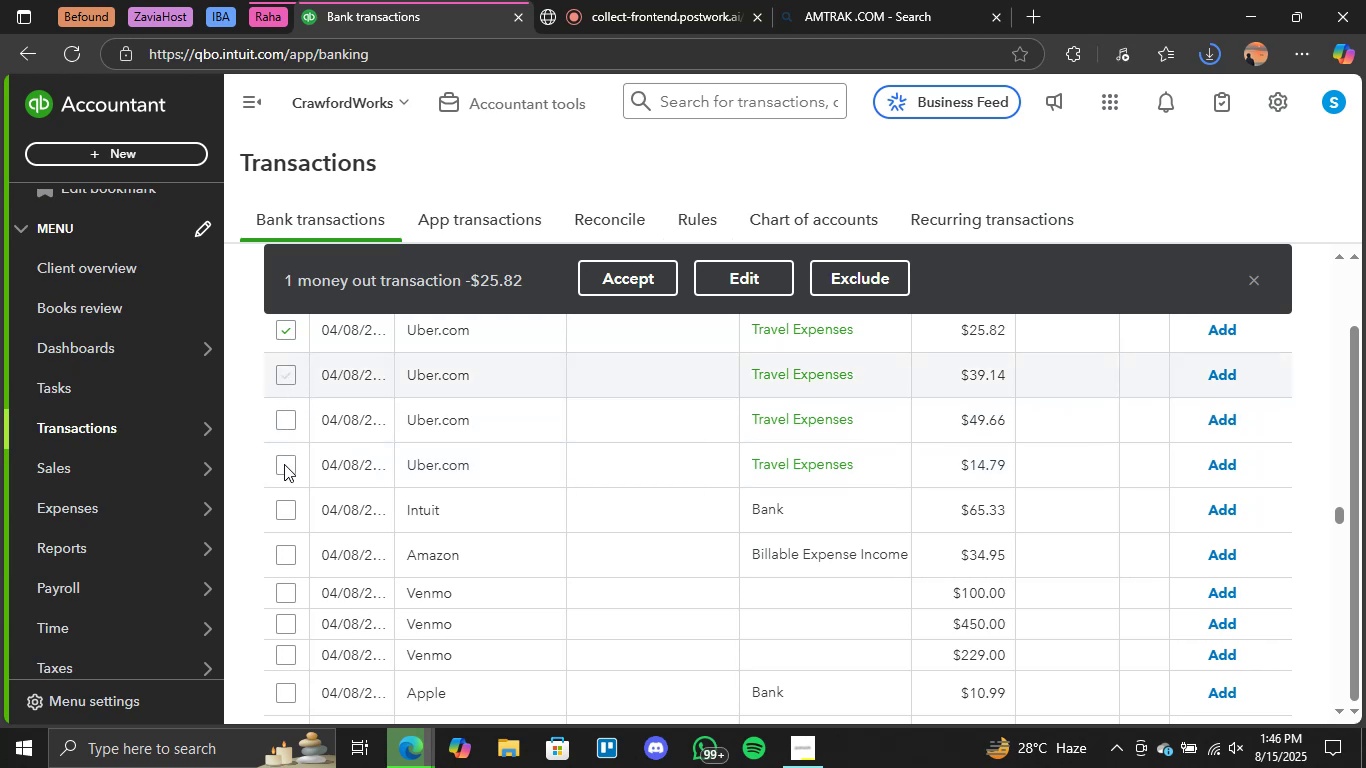 
left_click([284, 464])
 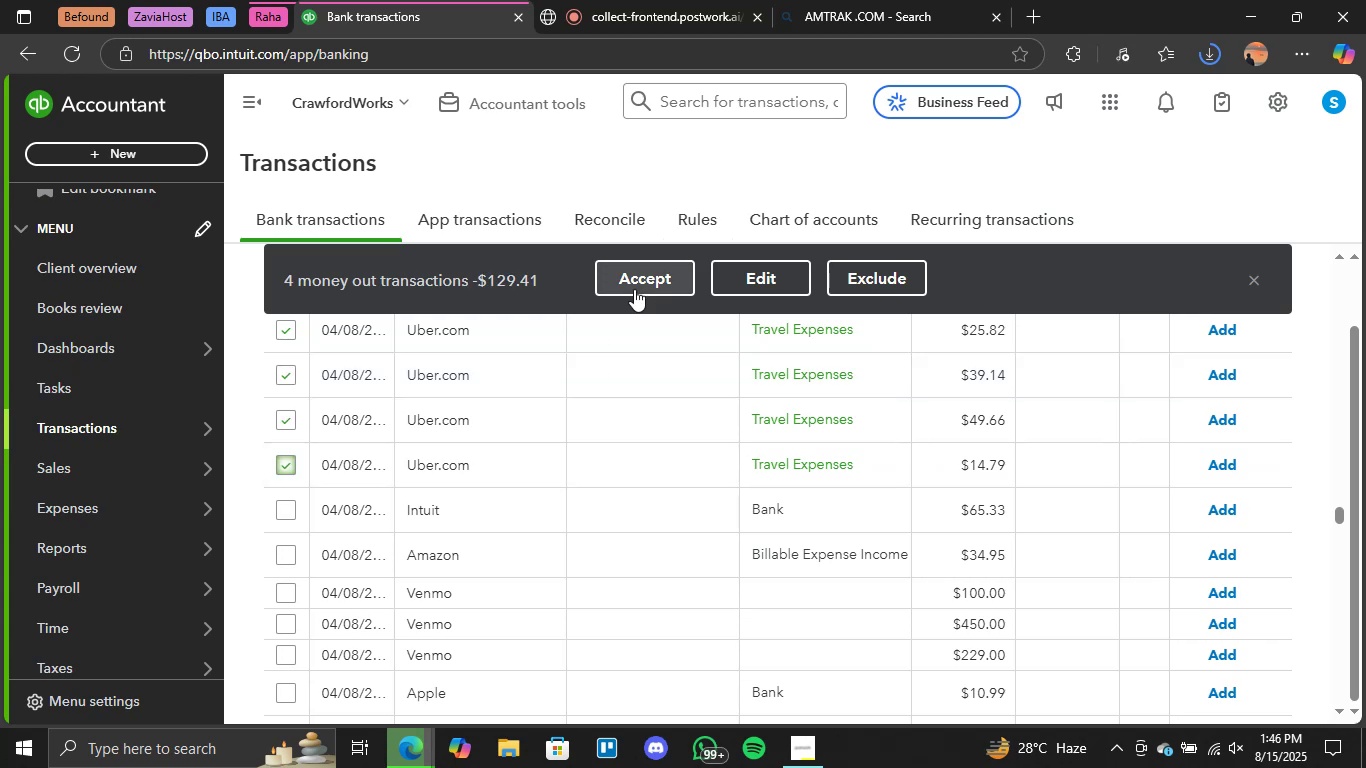 
left_click([634, 288])
 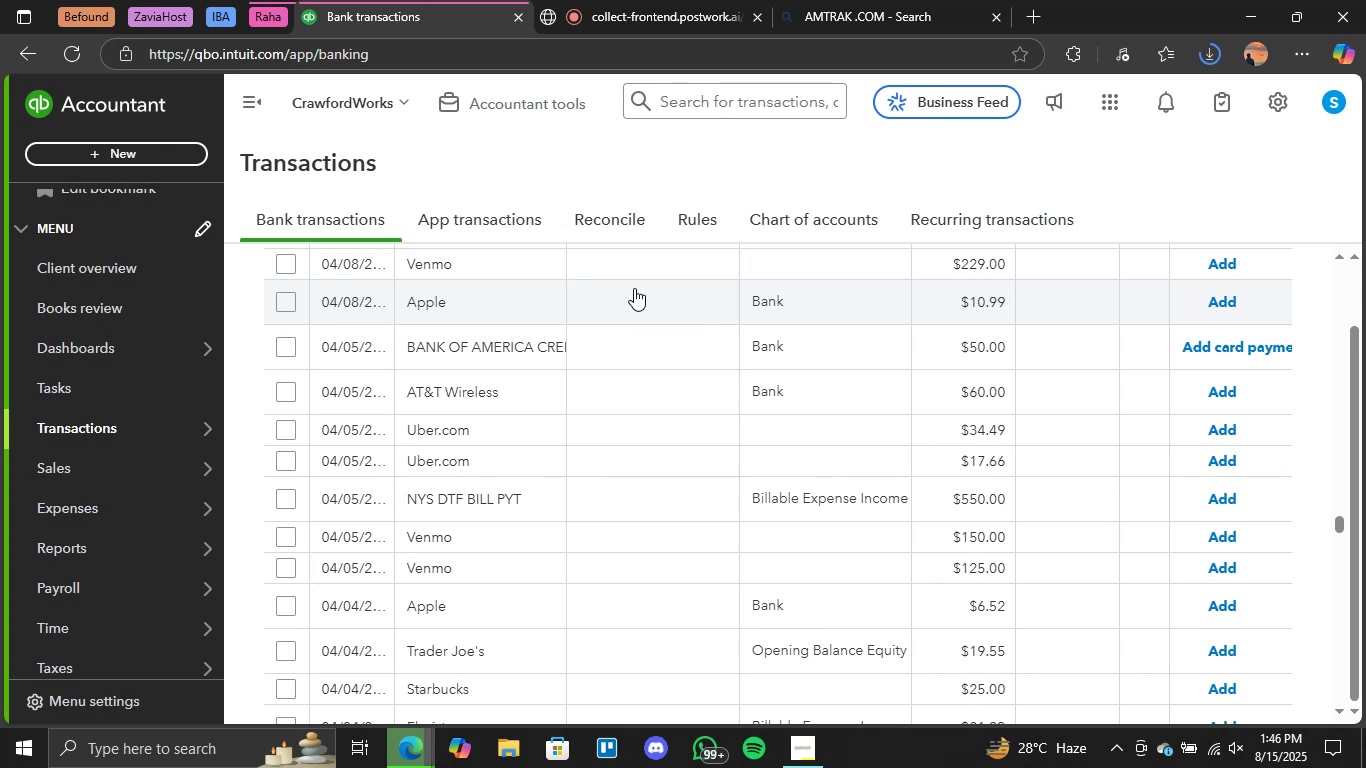 
wait(28.57)
 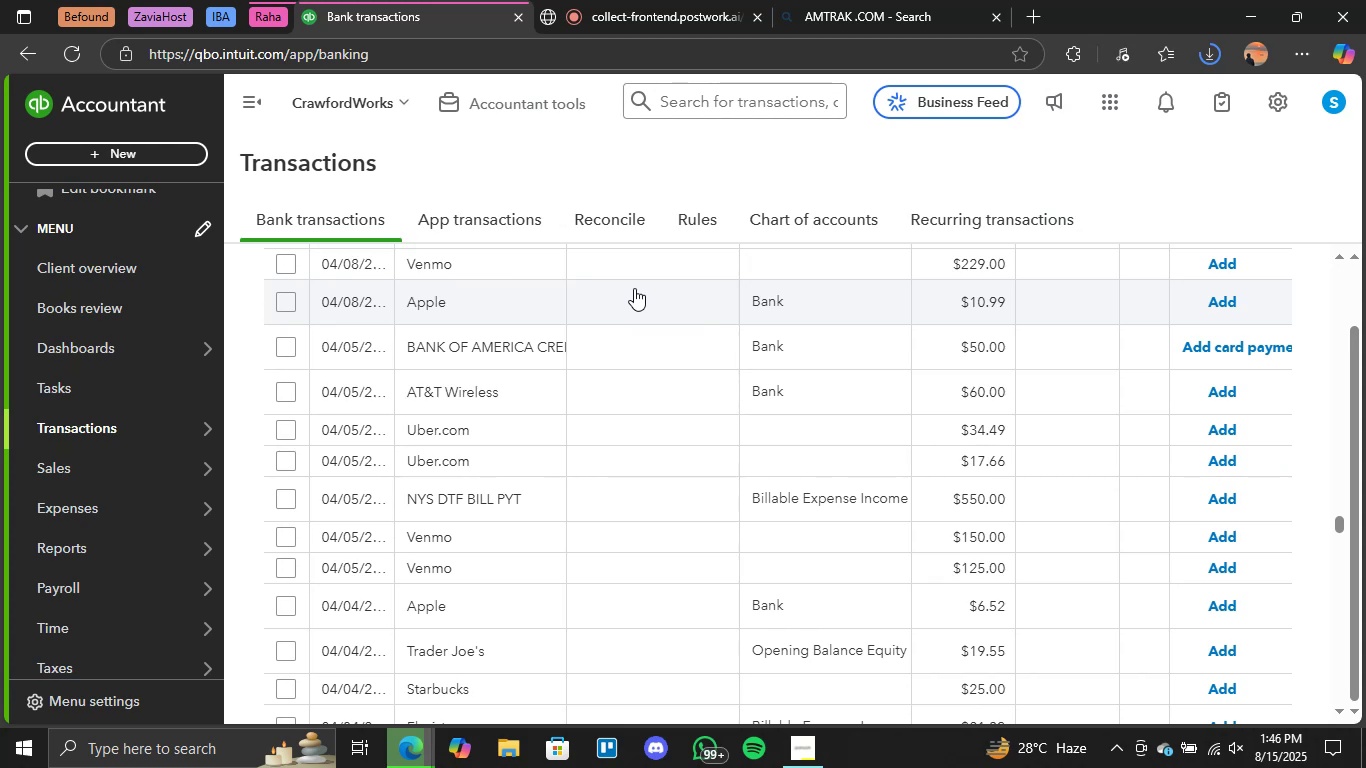 
scroll: coordinate [611, 460], scroll_direction: down, amount: 1.0
 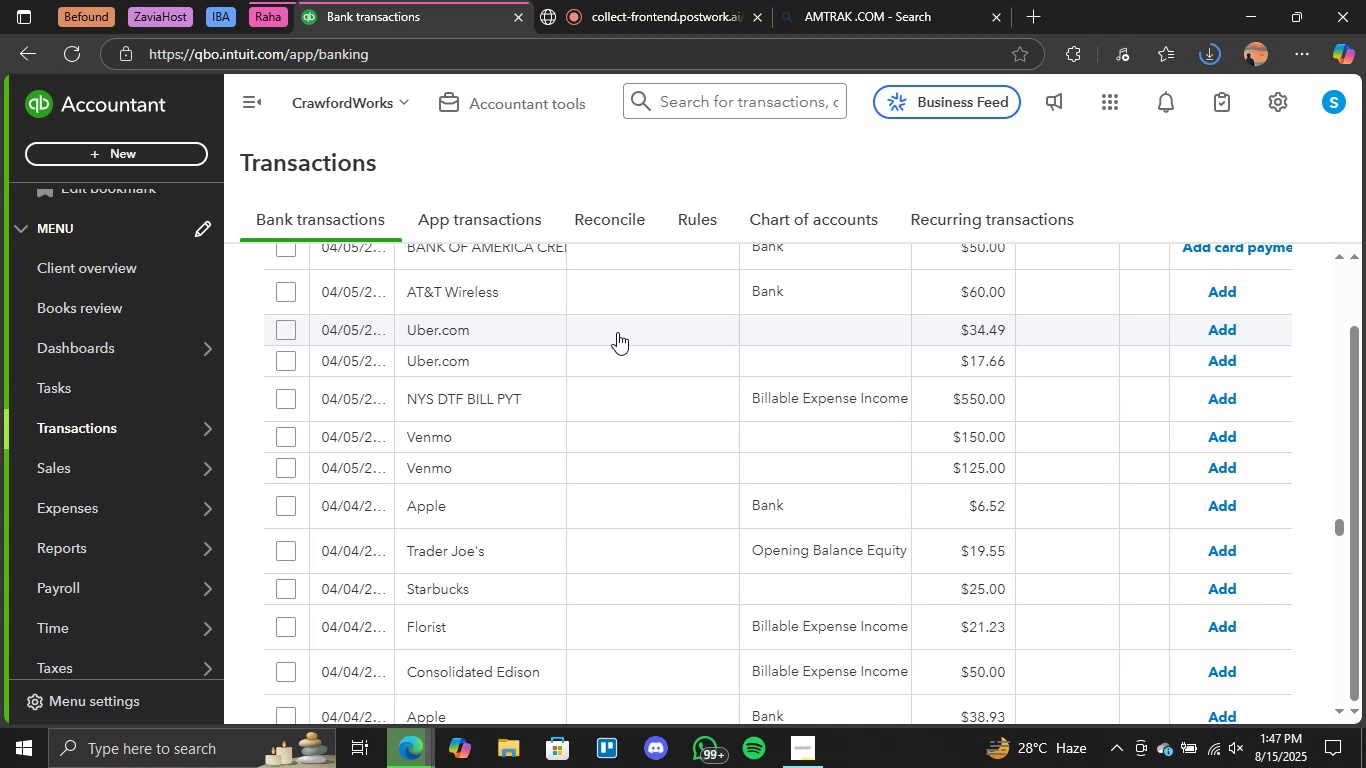 
wait(54.67)
 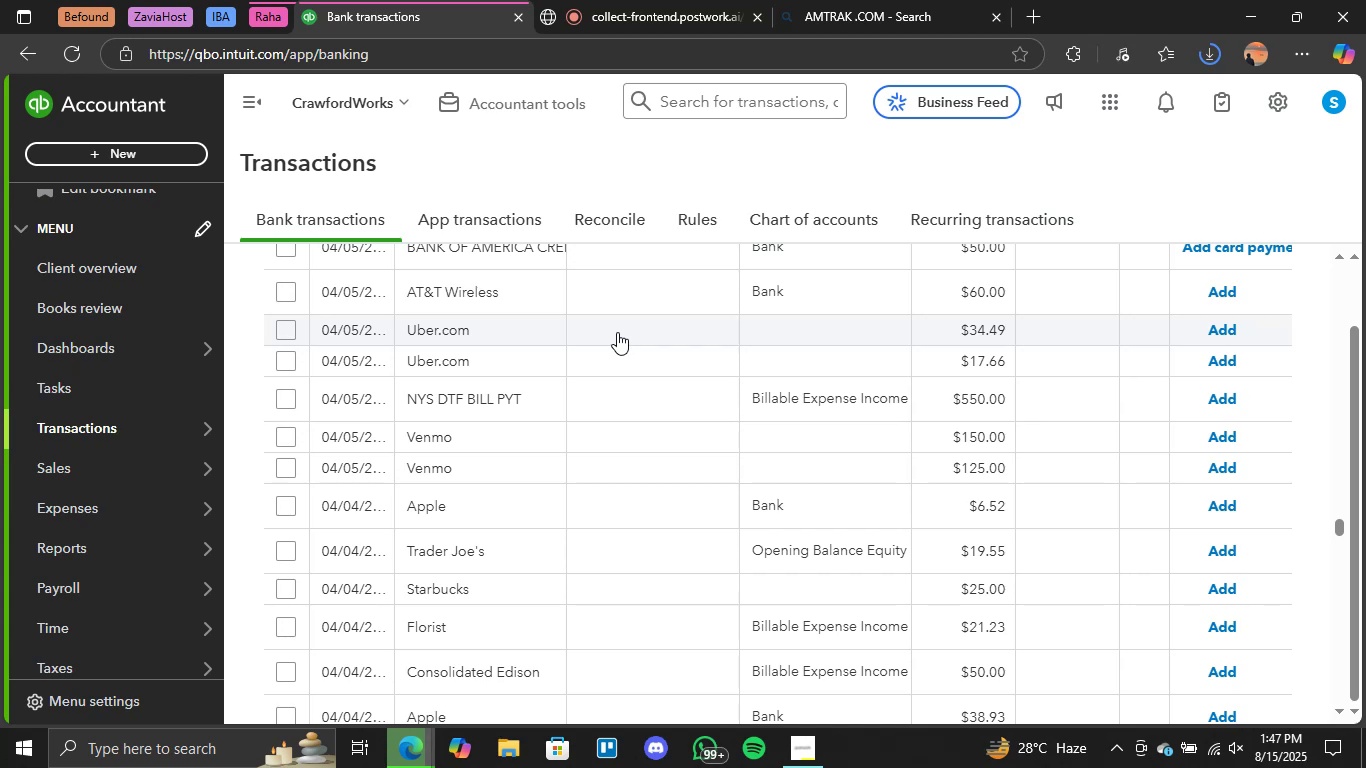 
scroll: coordinate [598, 563], scroll_direction: down, amount: 39.0
 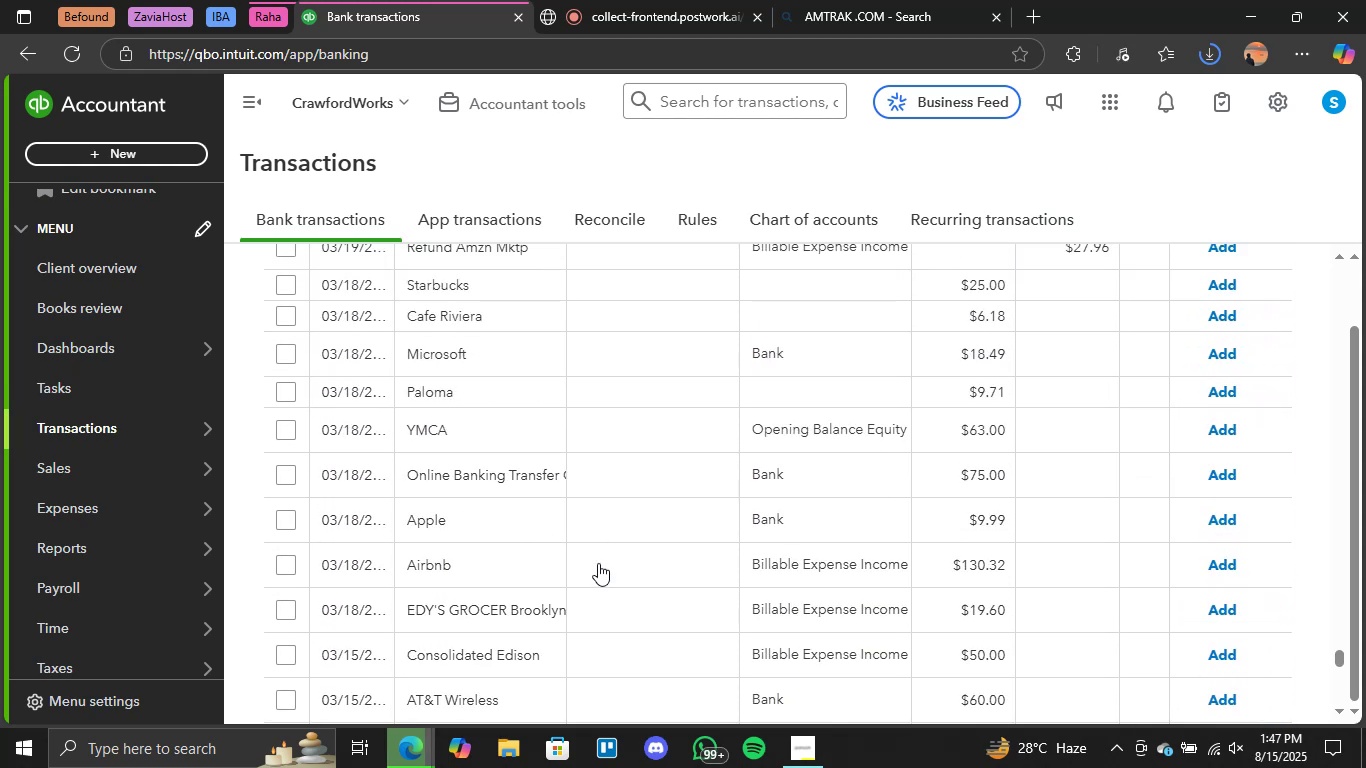 
scroll: coordinate [598, 563], scroll_direction: up, amount: 3.0
 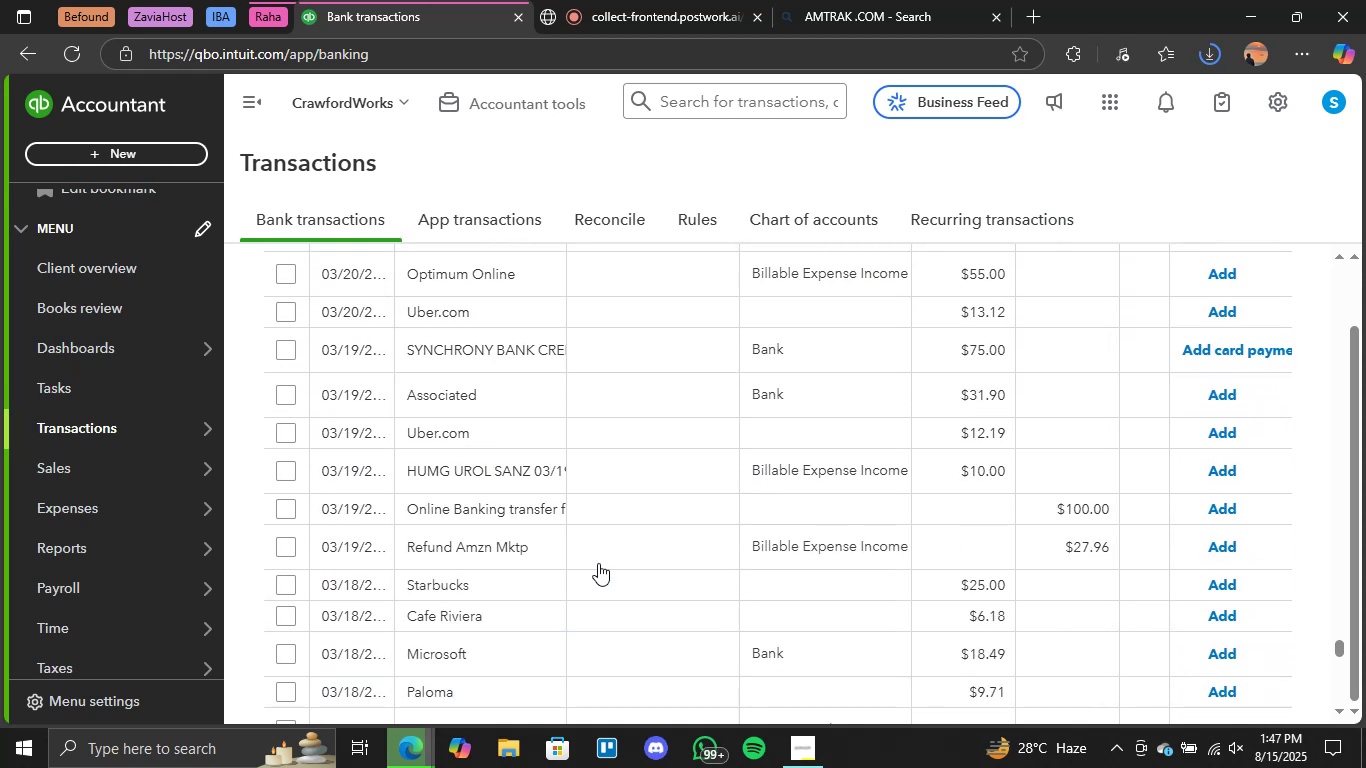 
scroll: coordinate [598, 564], scroll_direction: down, amount: 1.0
 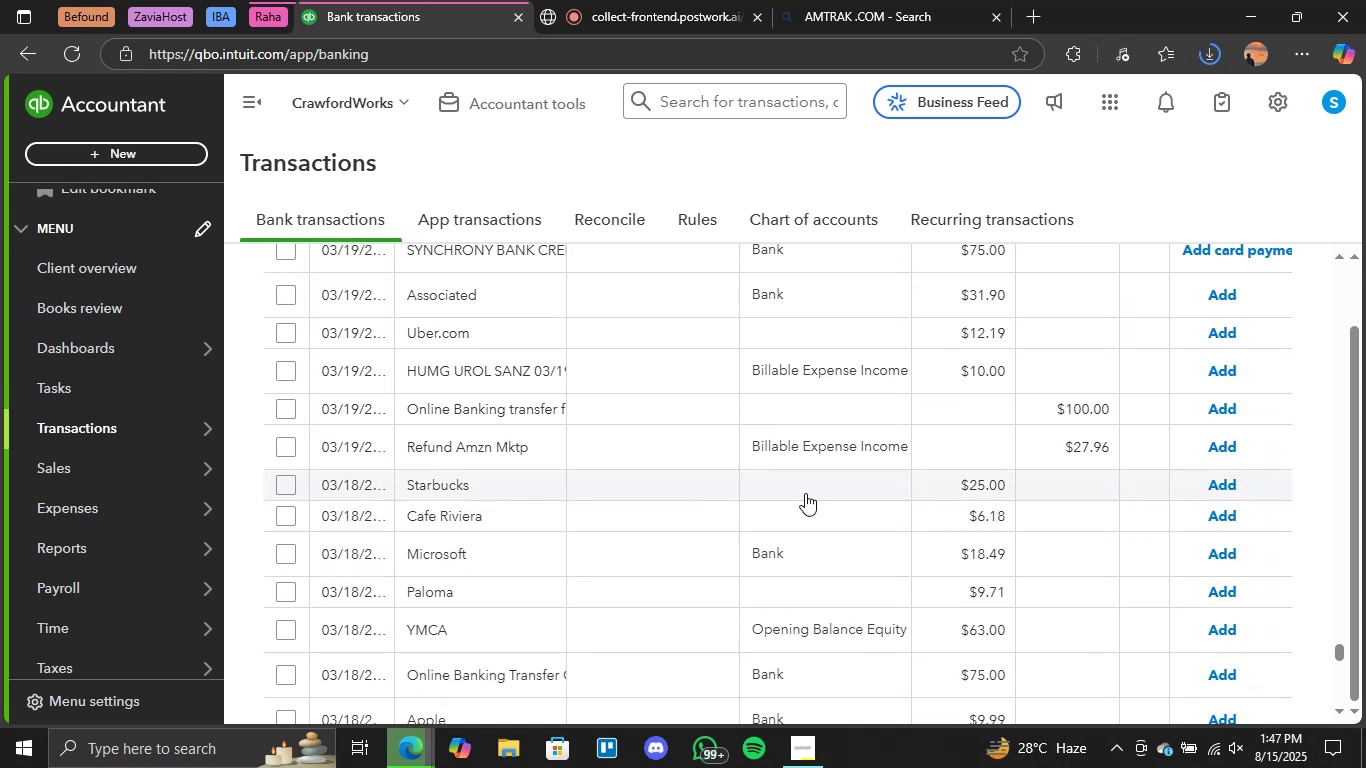 
left_click([793, 488])
 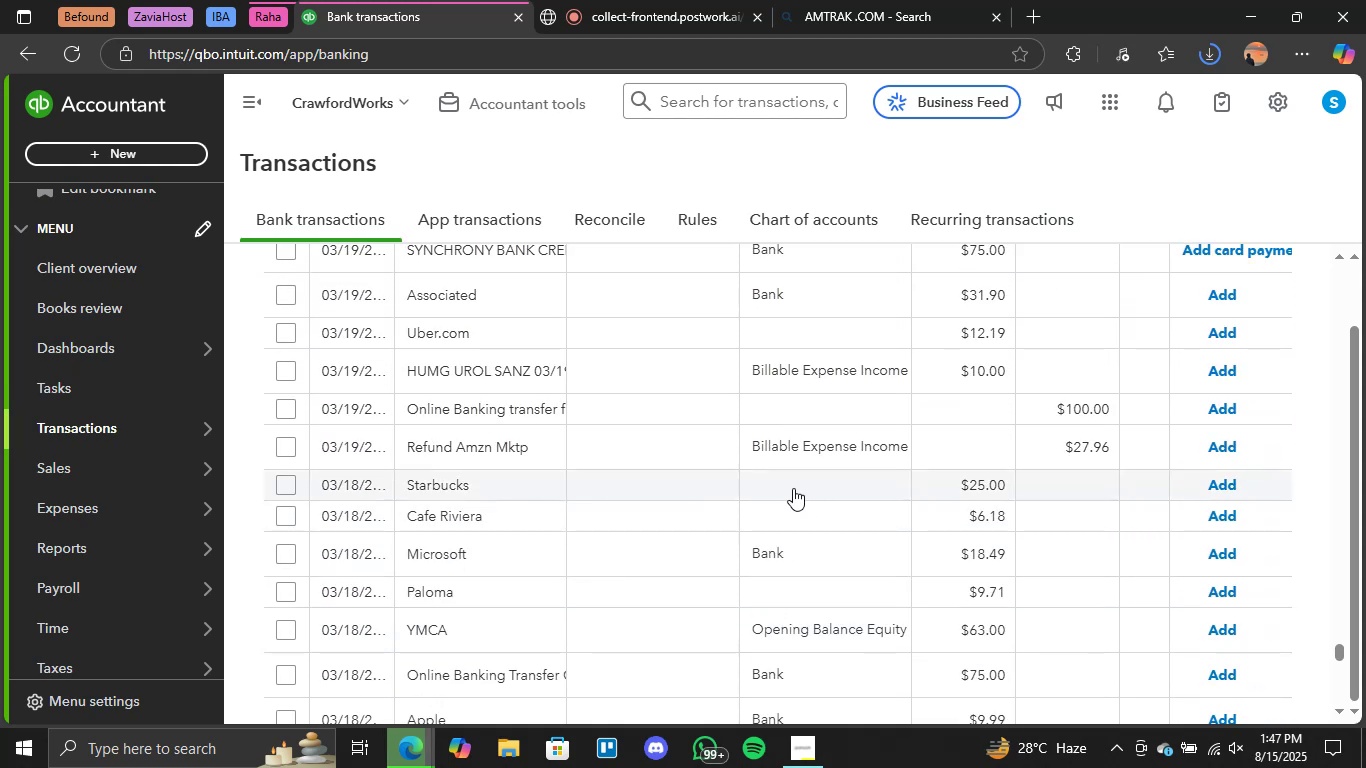 
mouse_move([1083, 483])
 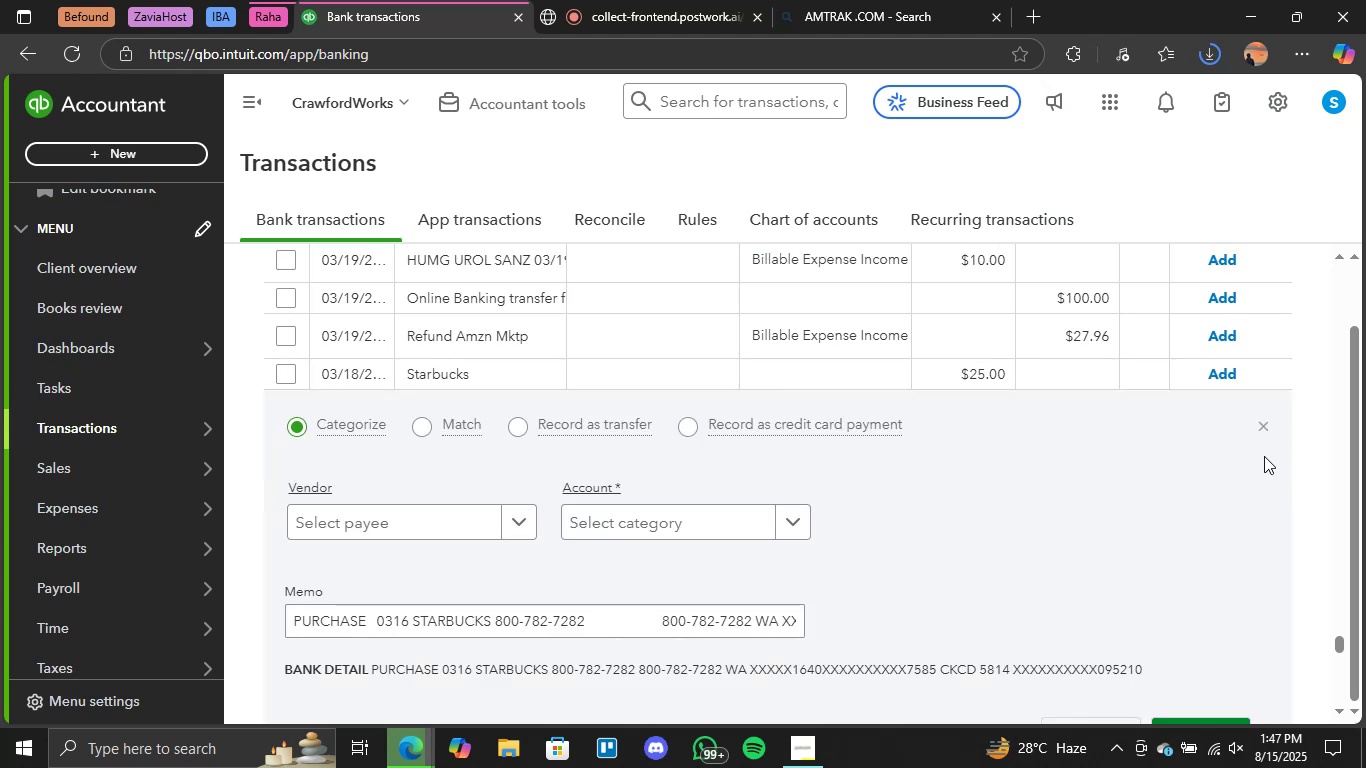 
scroll: coordinate [1307, 454], scroll_direction: up, amount: 12.0
 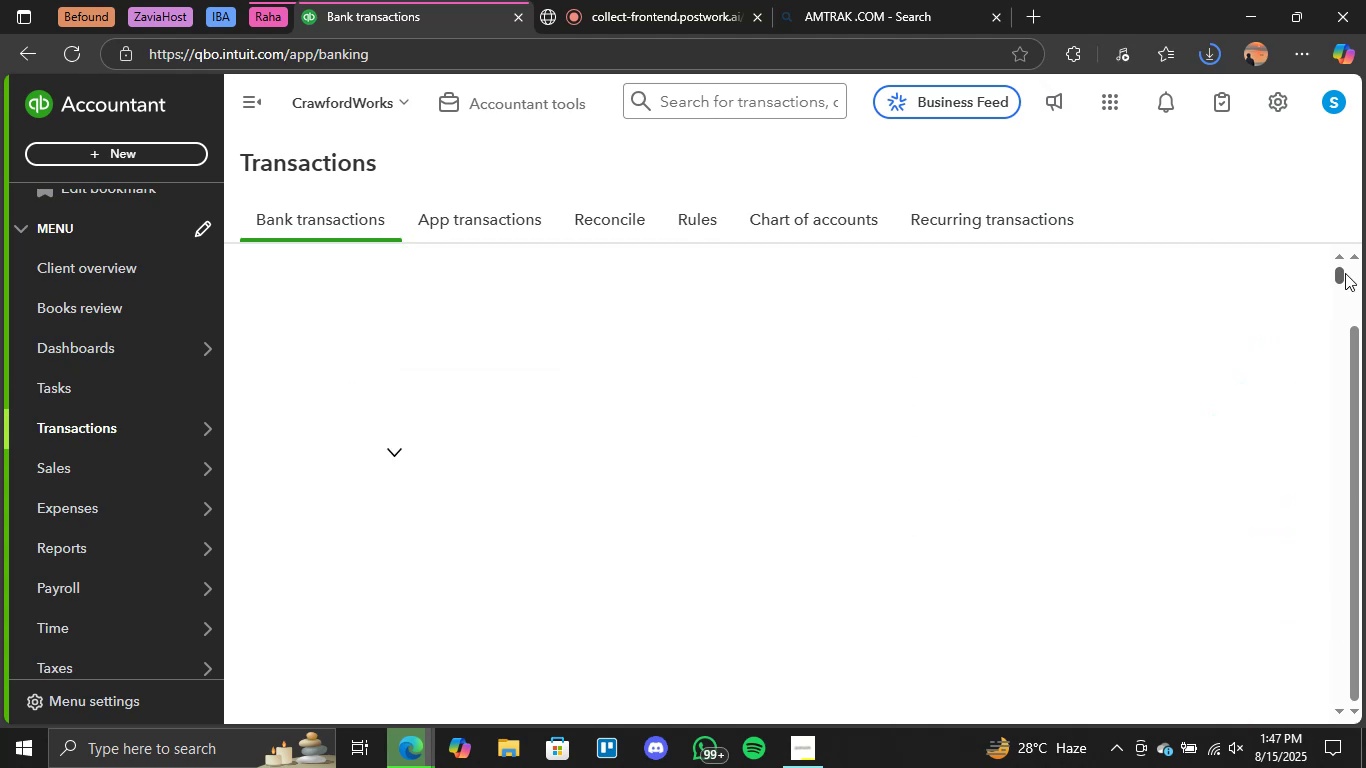 
scroll: coordinate [707, 460], scroll_direction: down, amount: 2.0
 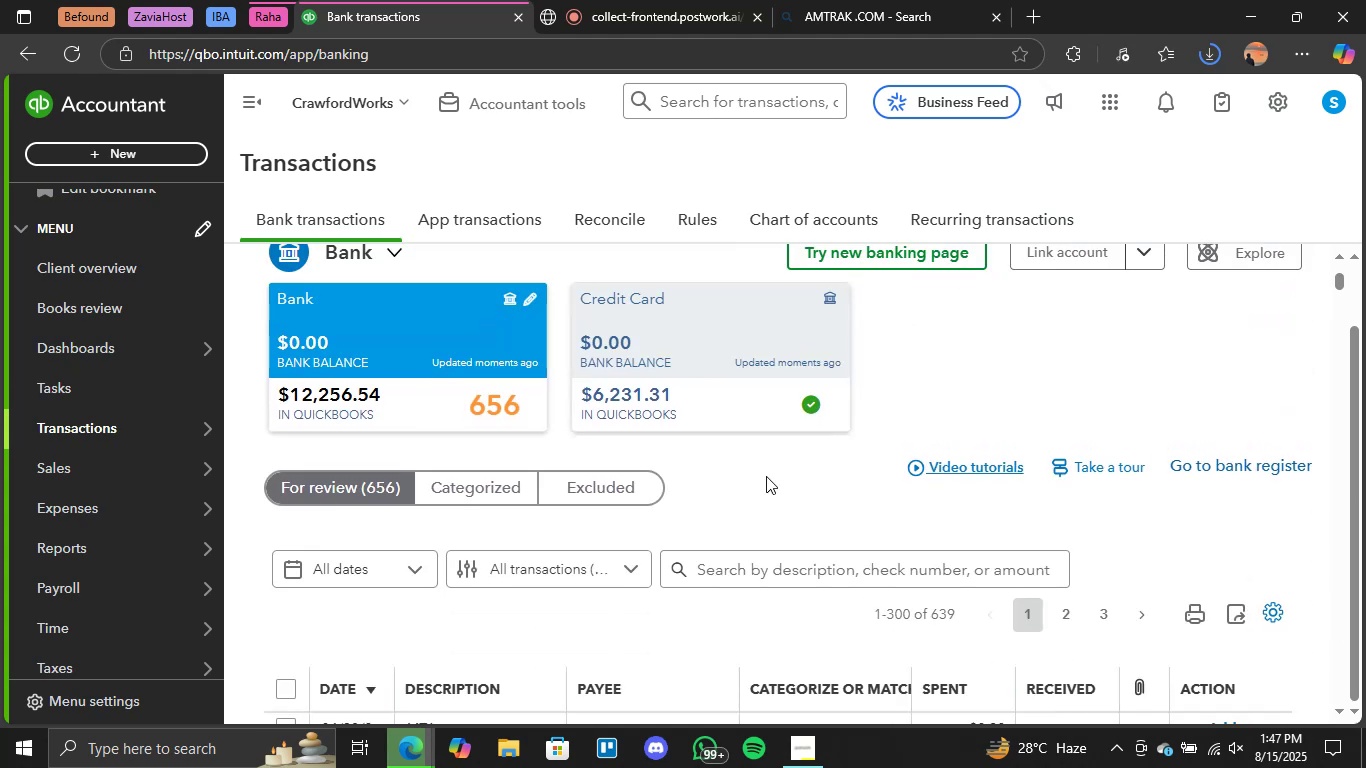 
left_click([750, 562])
 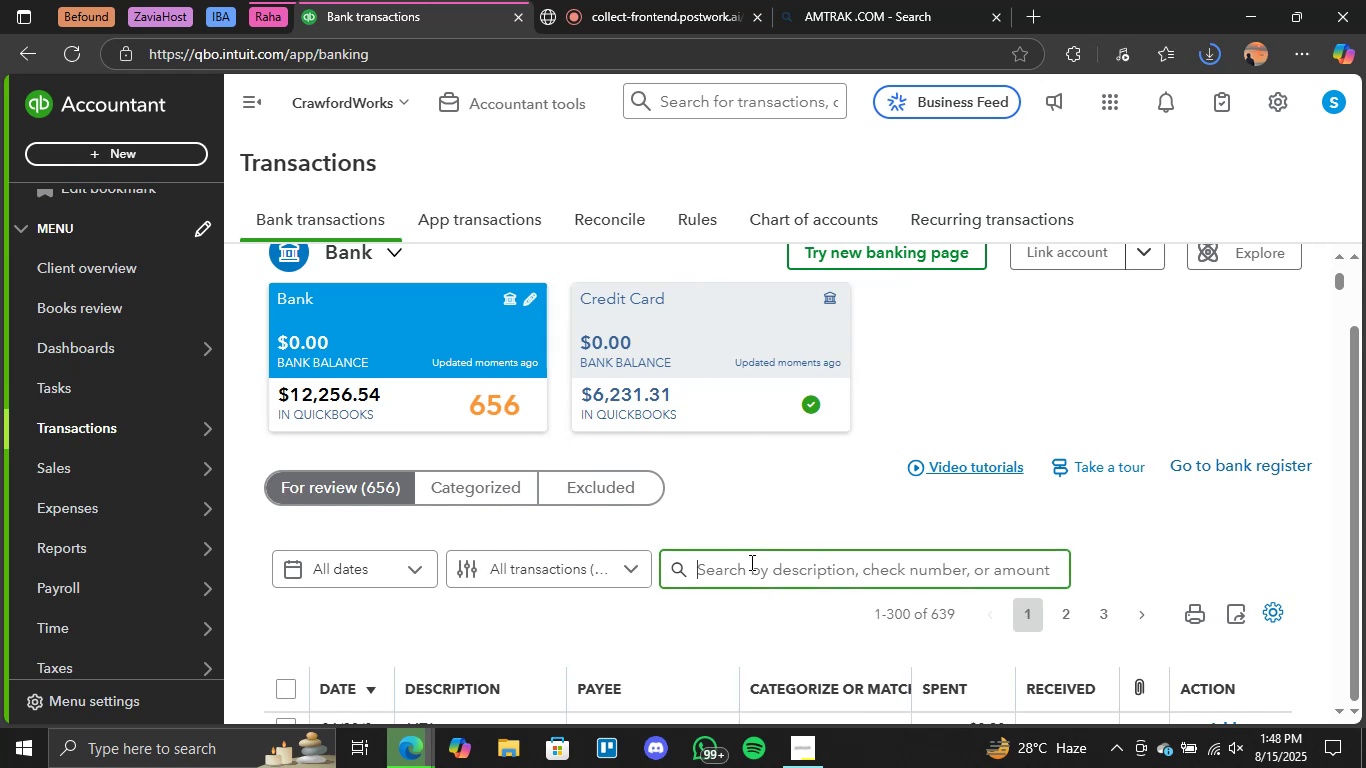 
type(starbucks)
 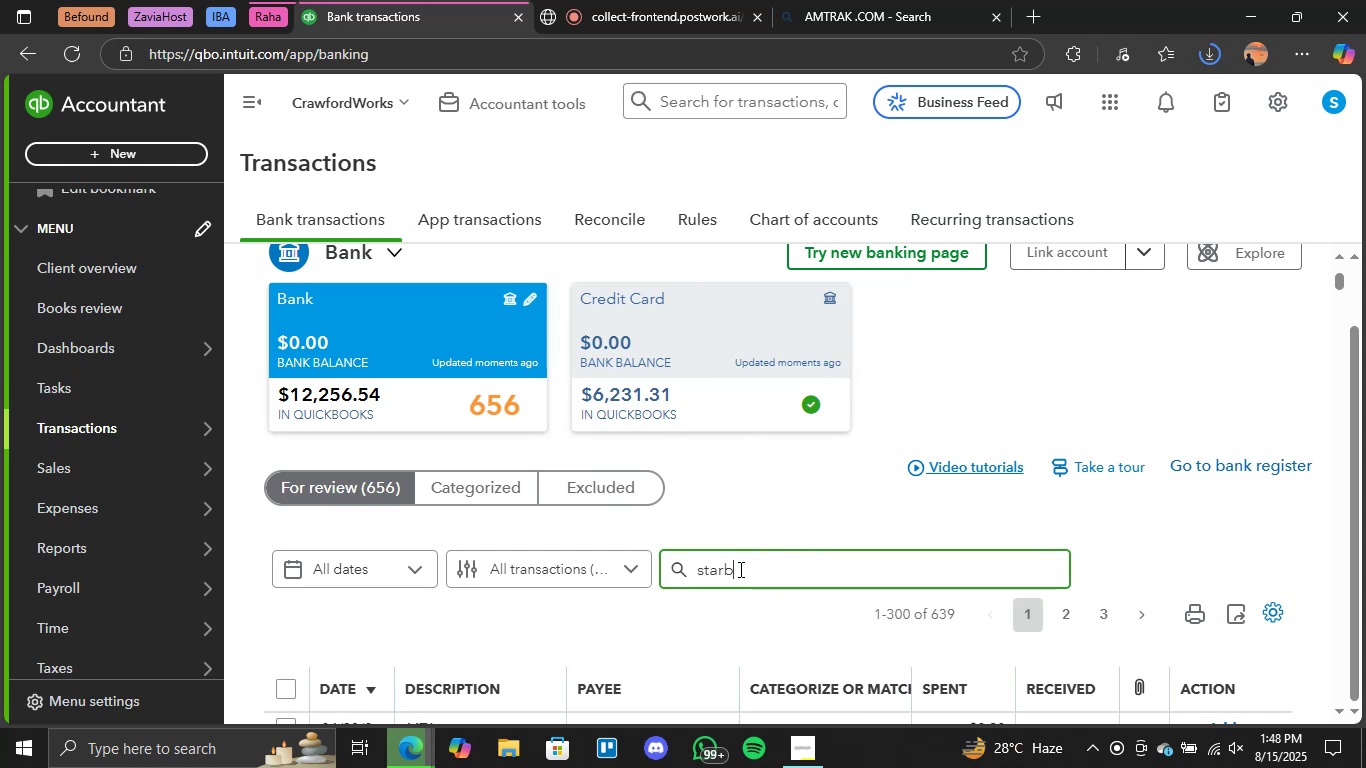 
wait(10.08)
 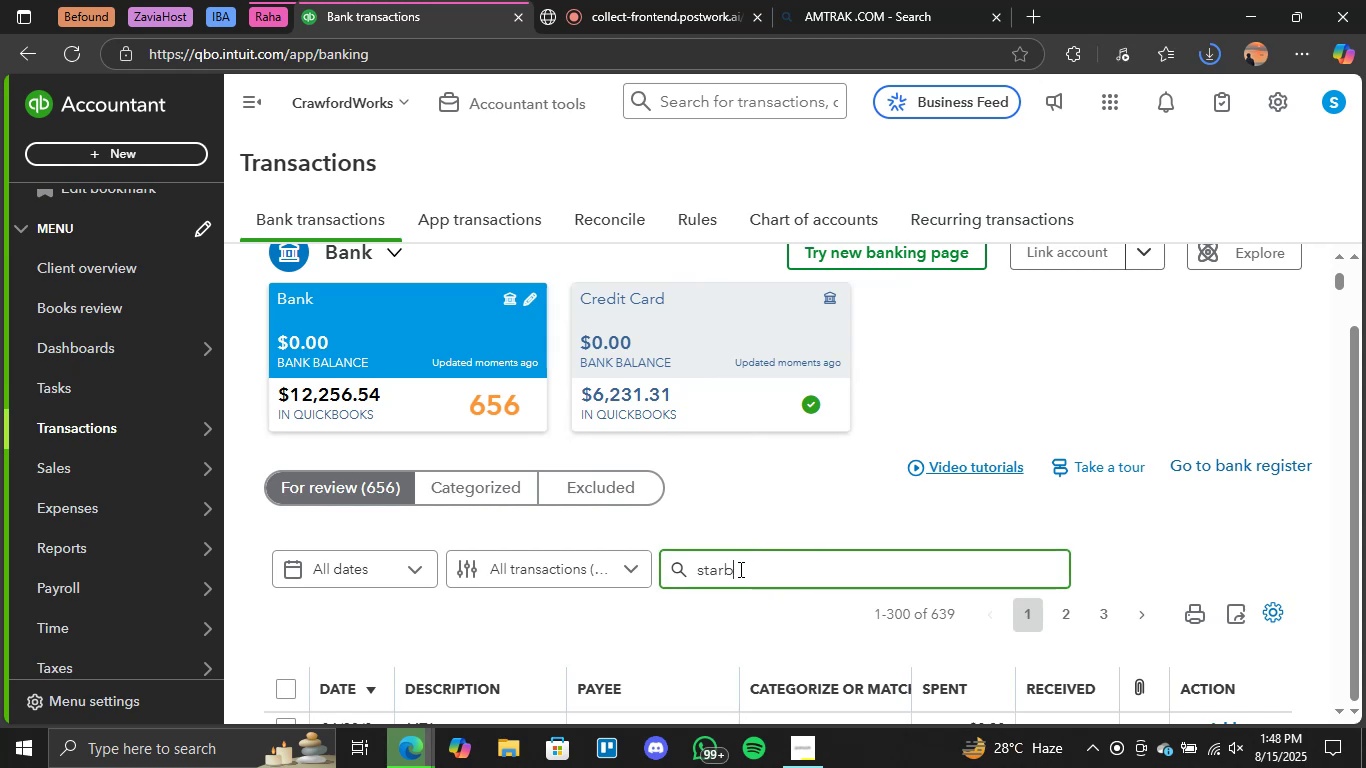 
scroll: coordinate [843, 539], scroll_direction: down, amount: 2.0
 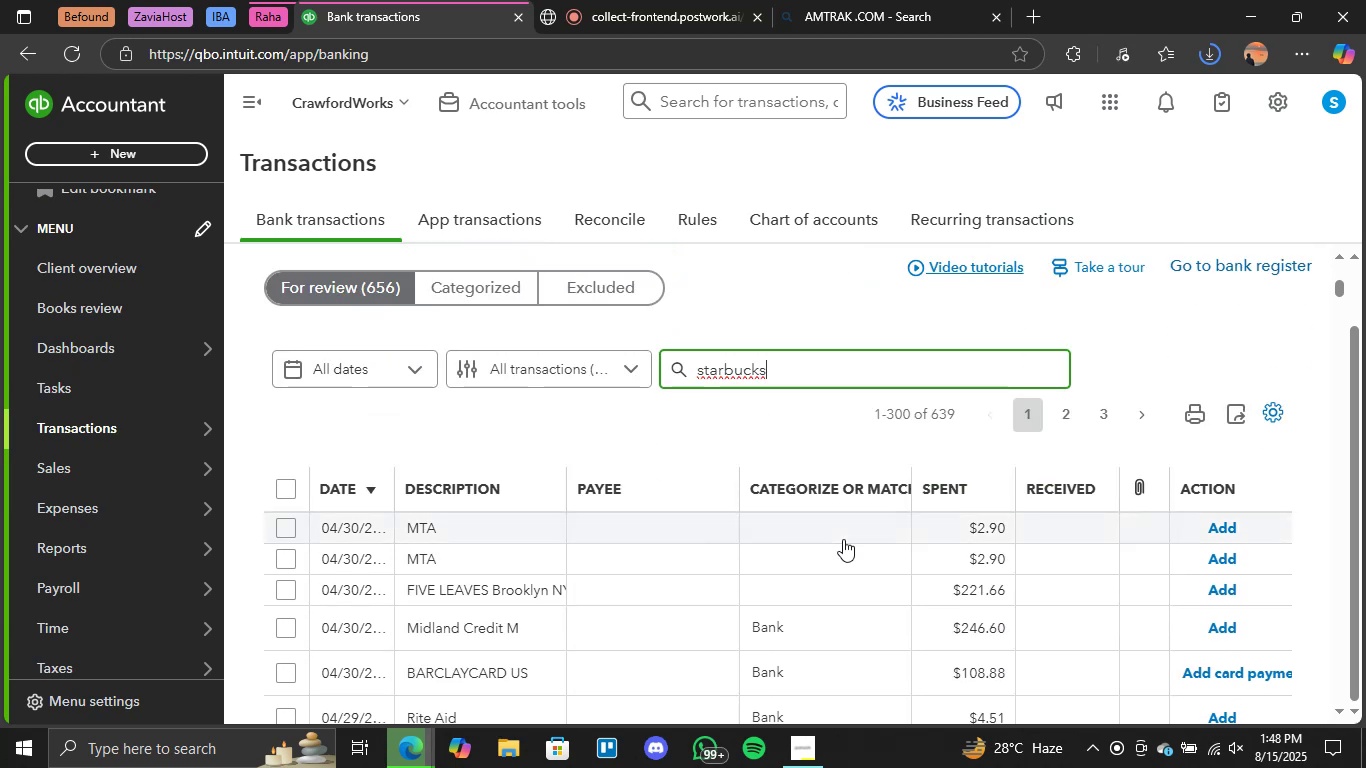 
key(Enter)
 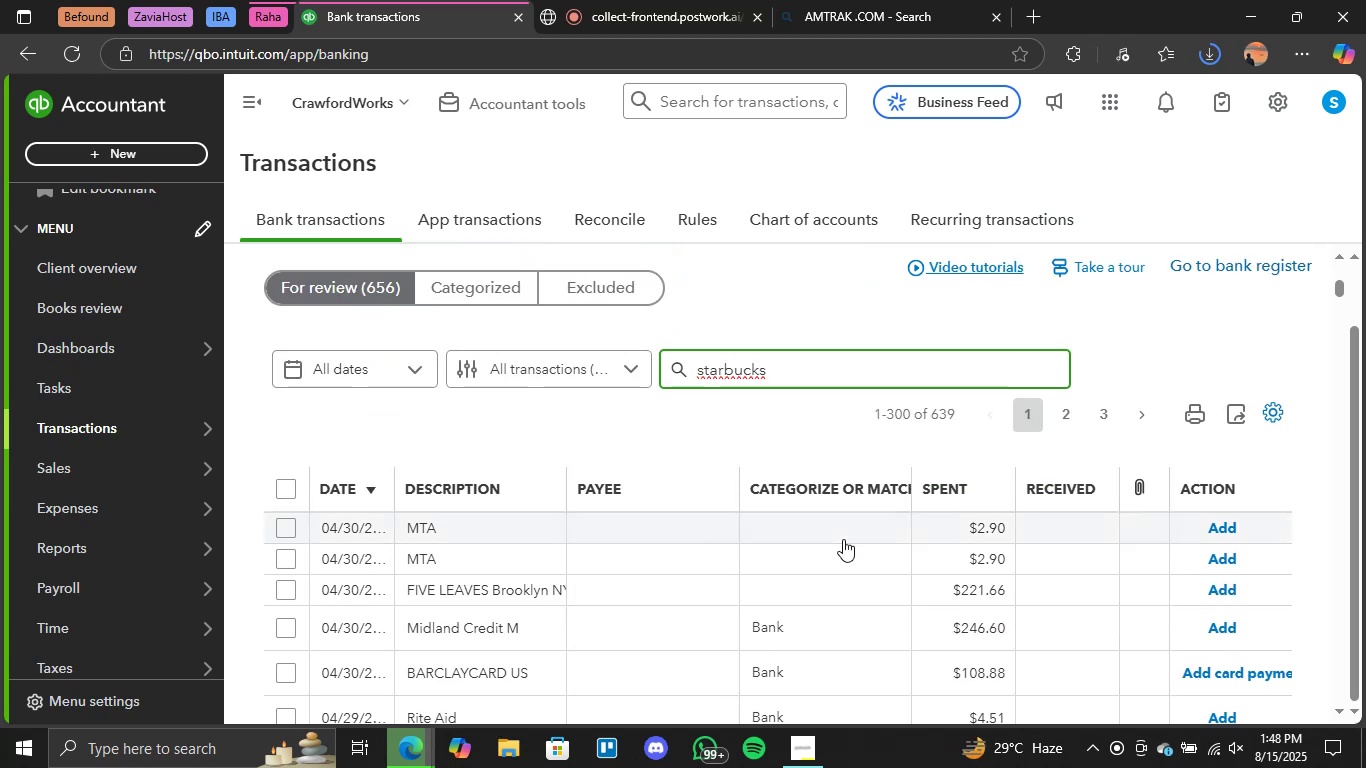 
mouse_move([828, 375])
 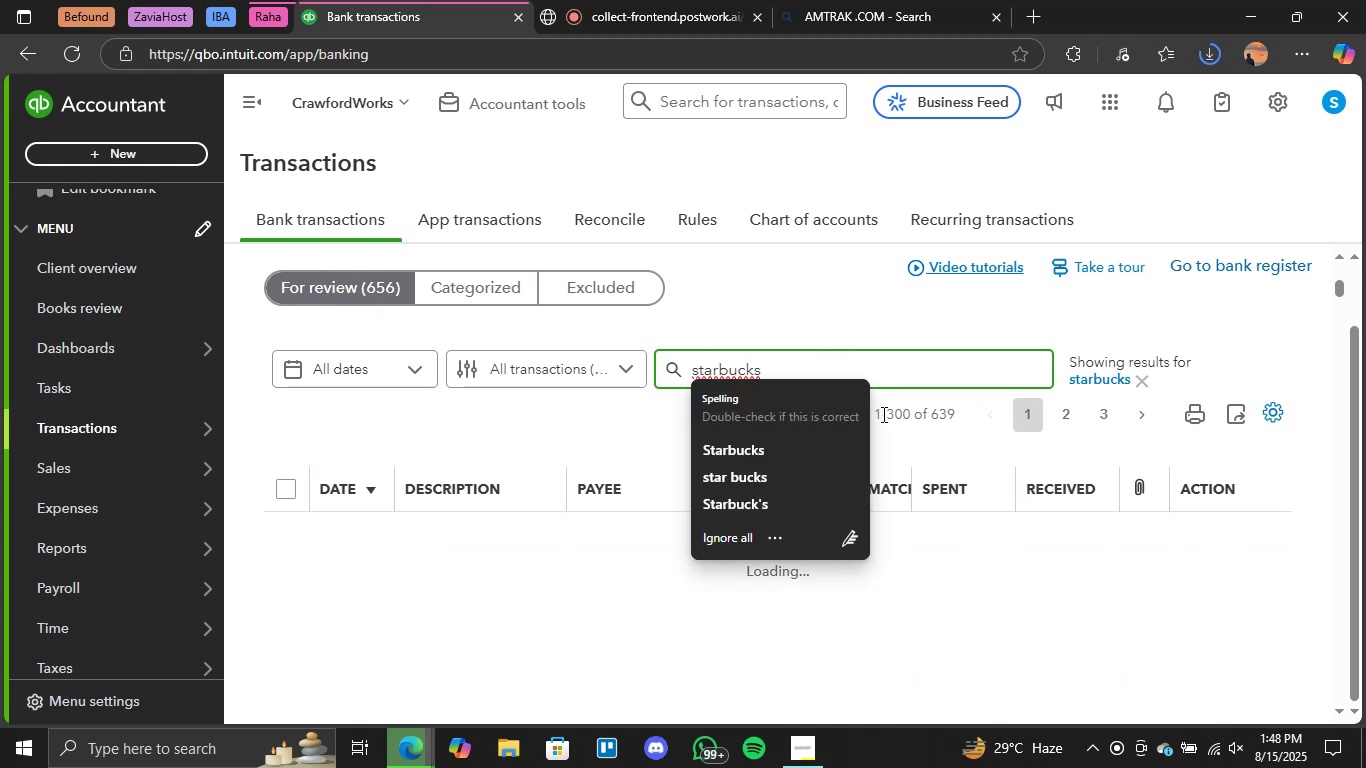 
left_click([896, 412])
 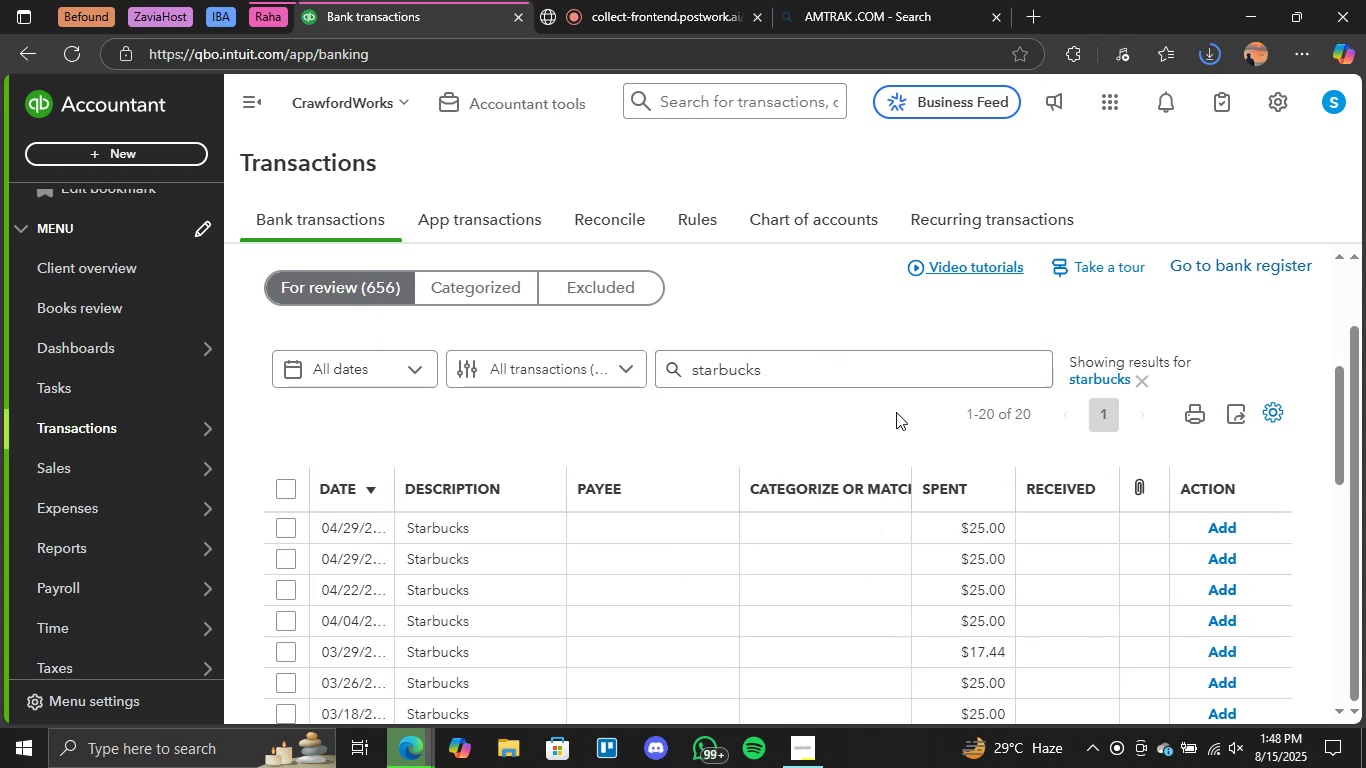 
scroll: coordinate [854, 428], scroll_direction: down, amount: 2.0
 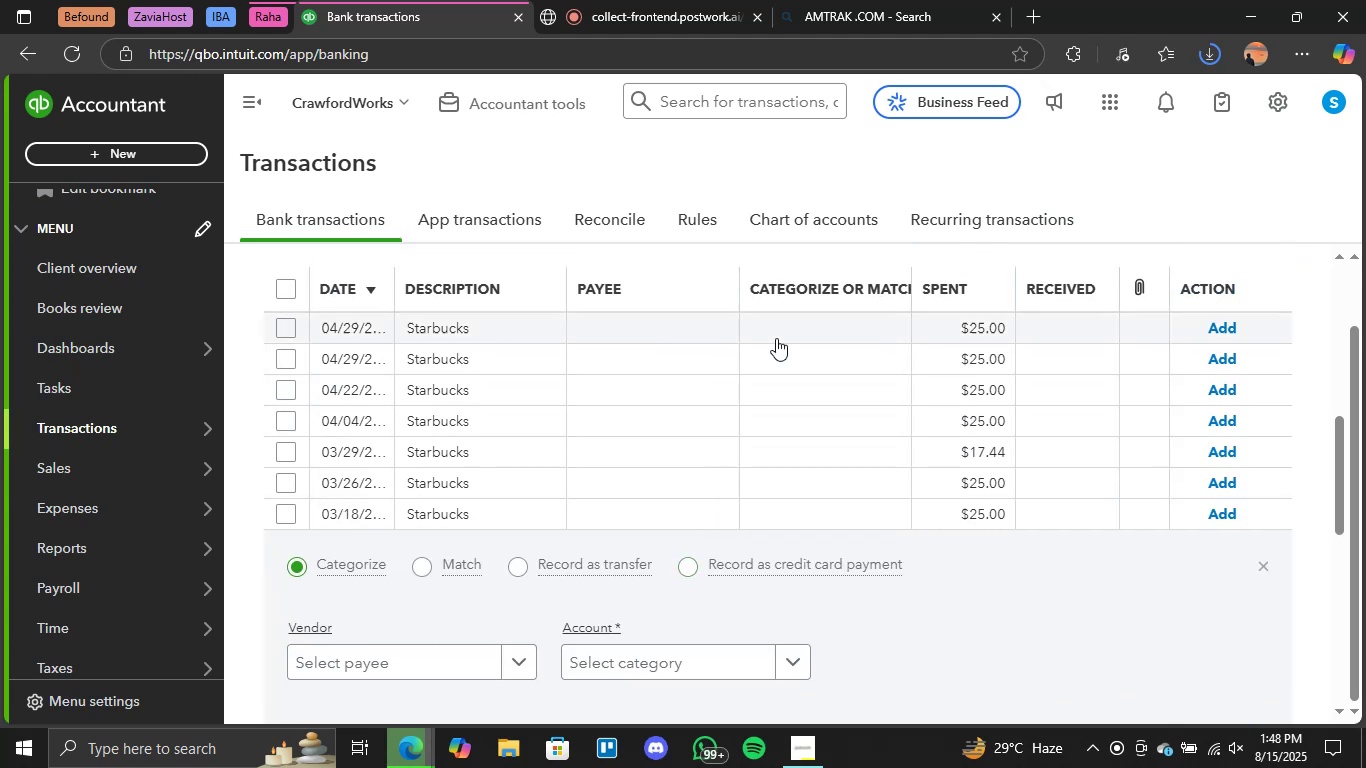 
left_click([776, 337])
 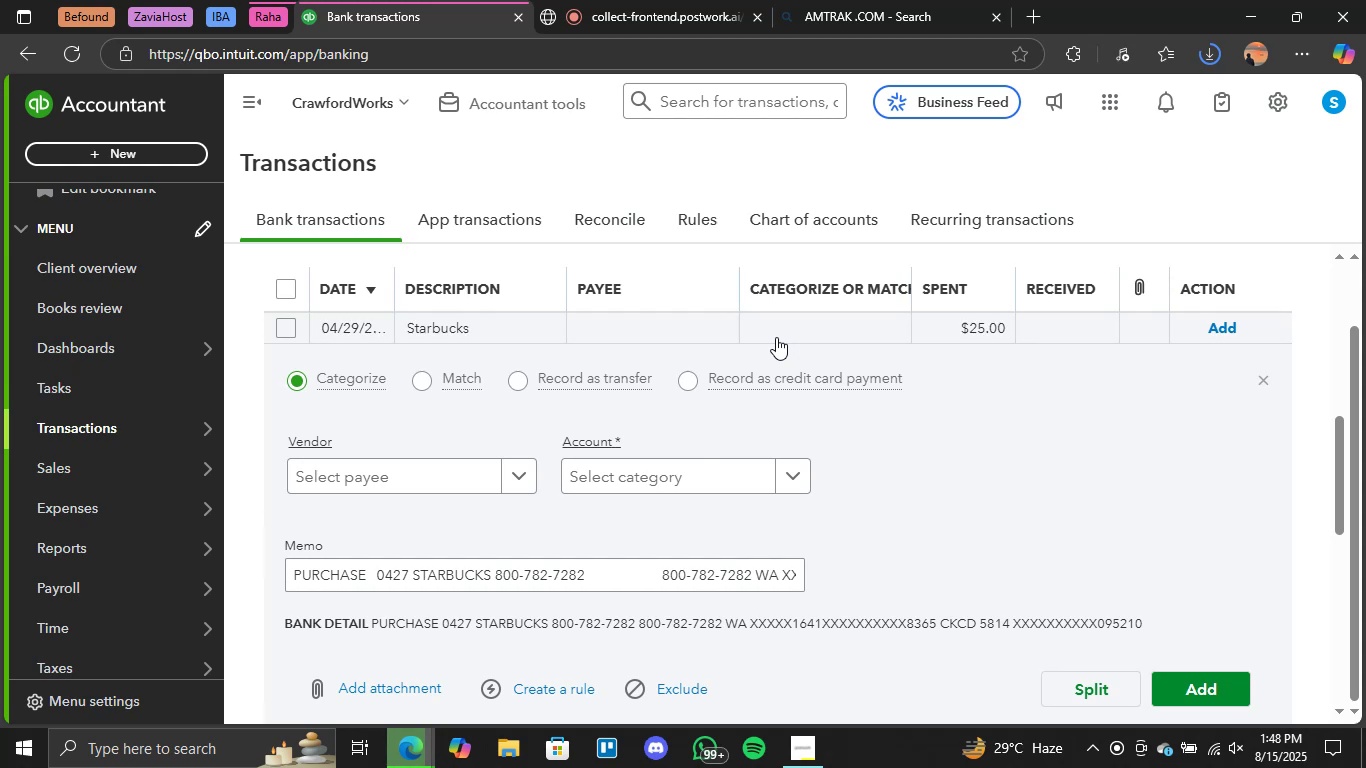 
wait(19.77)
 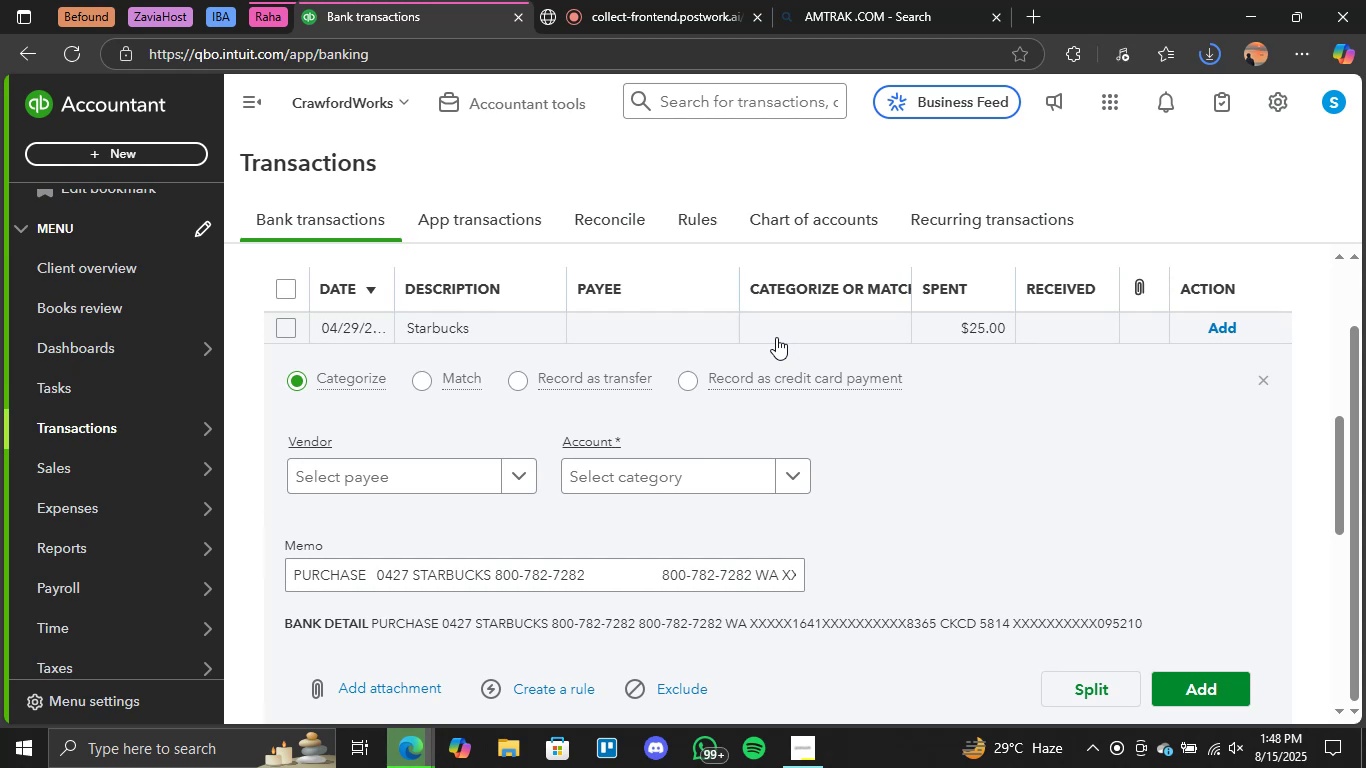 
mouse_move([797, 406])
 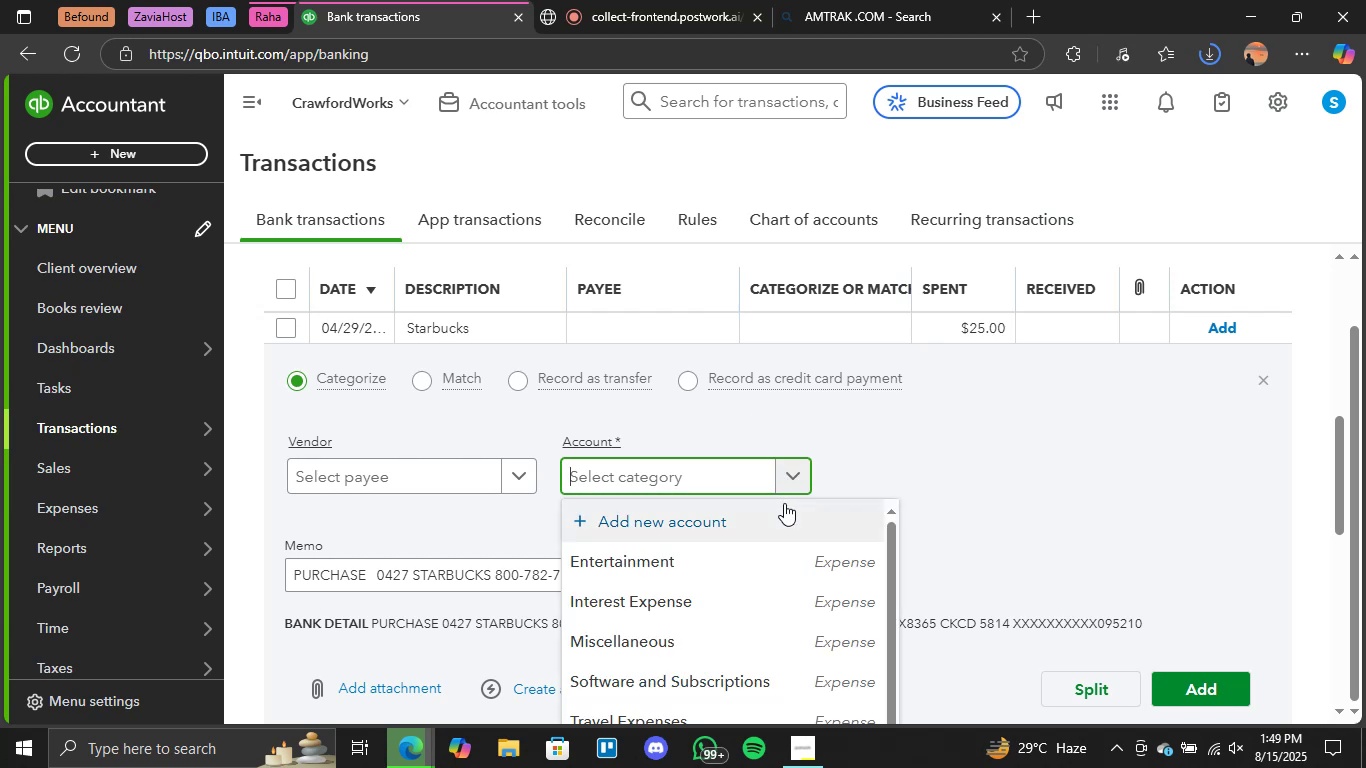 
wait(12.4)
 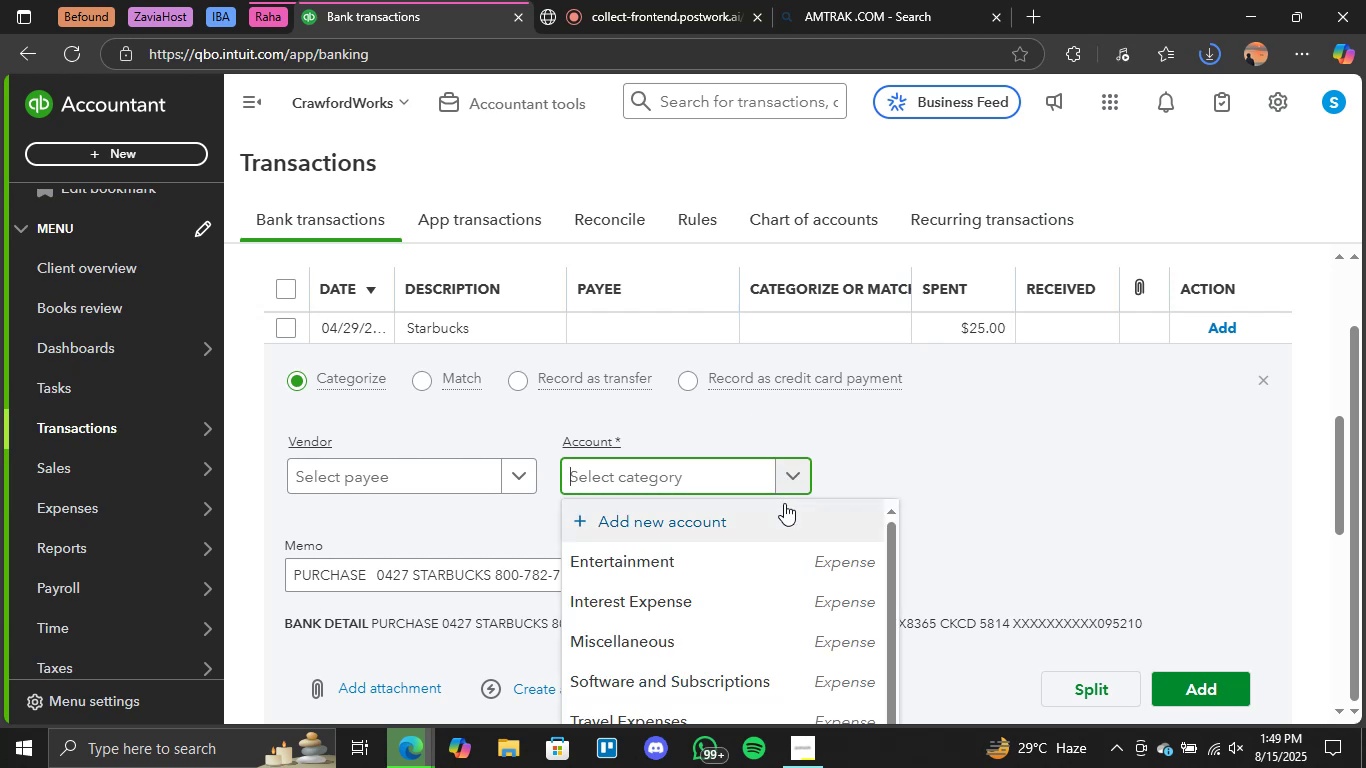 
scroll: coordinate [1009, 477], scroll_direction: down, amount: 5.0
 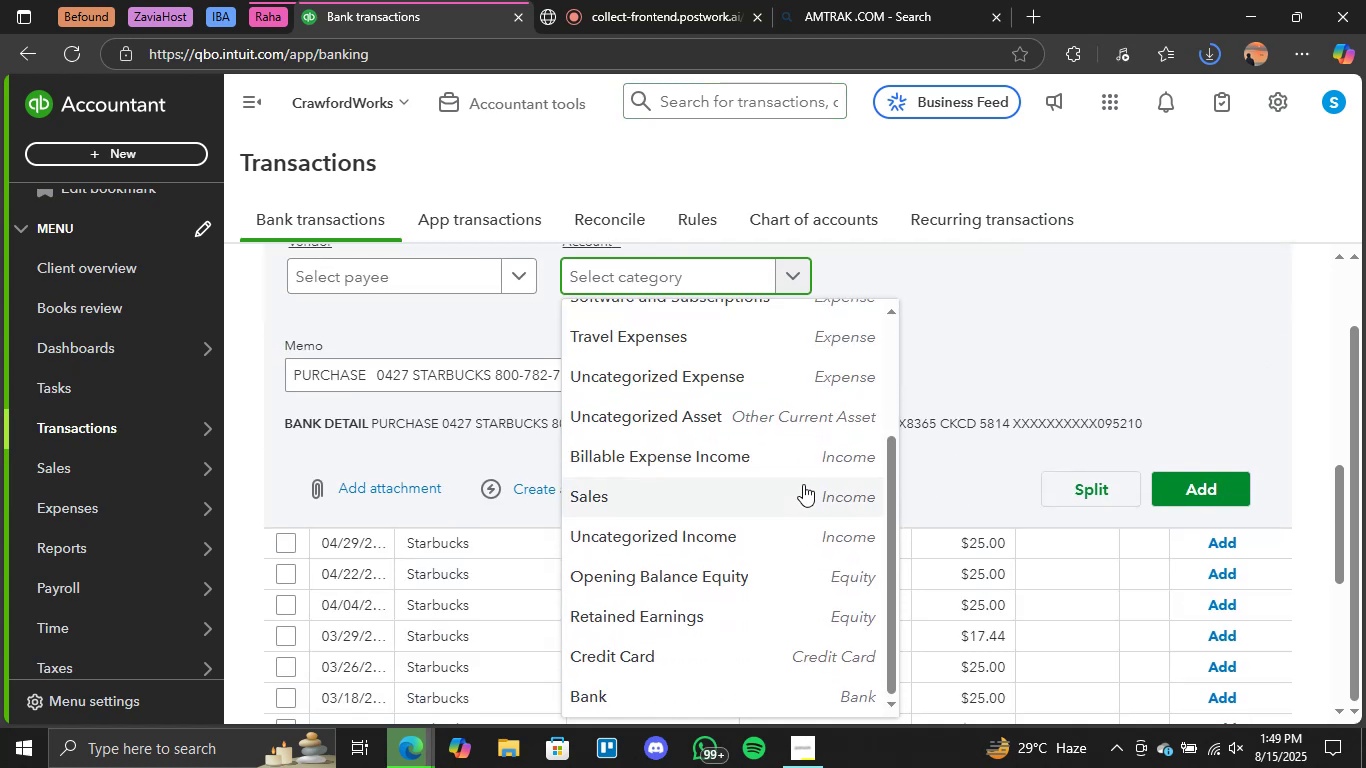 
scroll: coordinate [798, 353], scroll_direction: up, amount: 1.0
 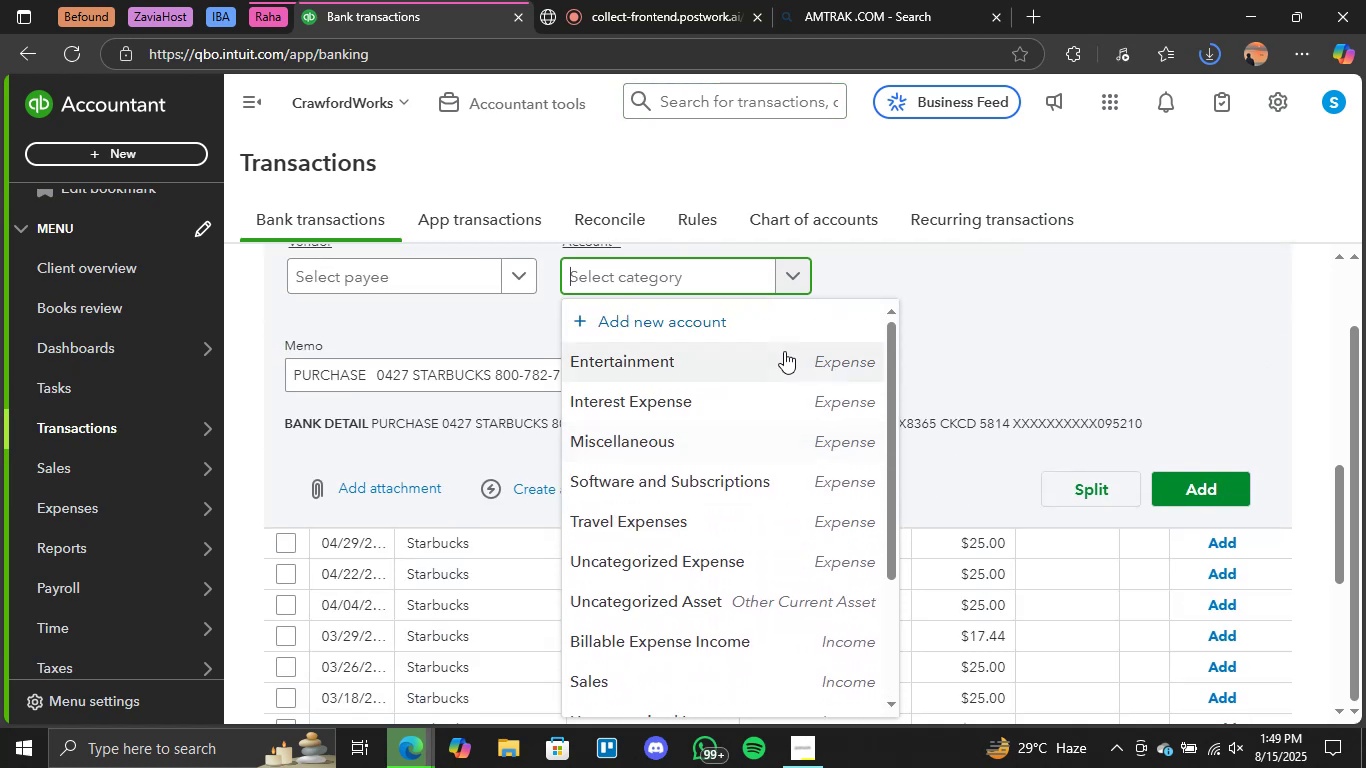 
left_click([750, 358])
 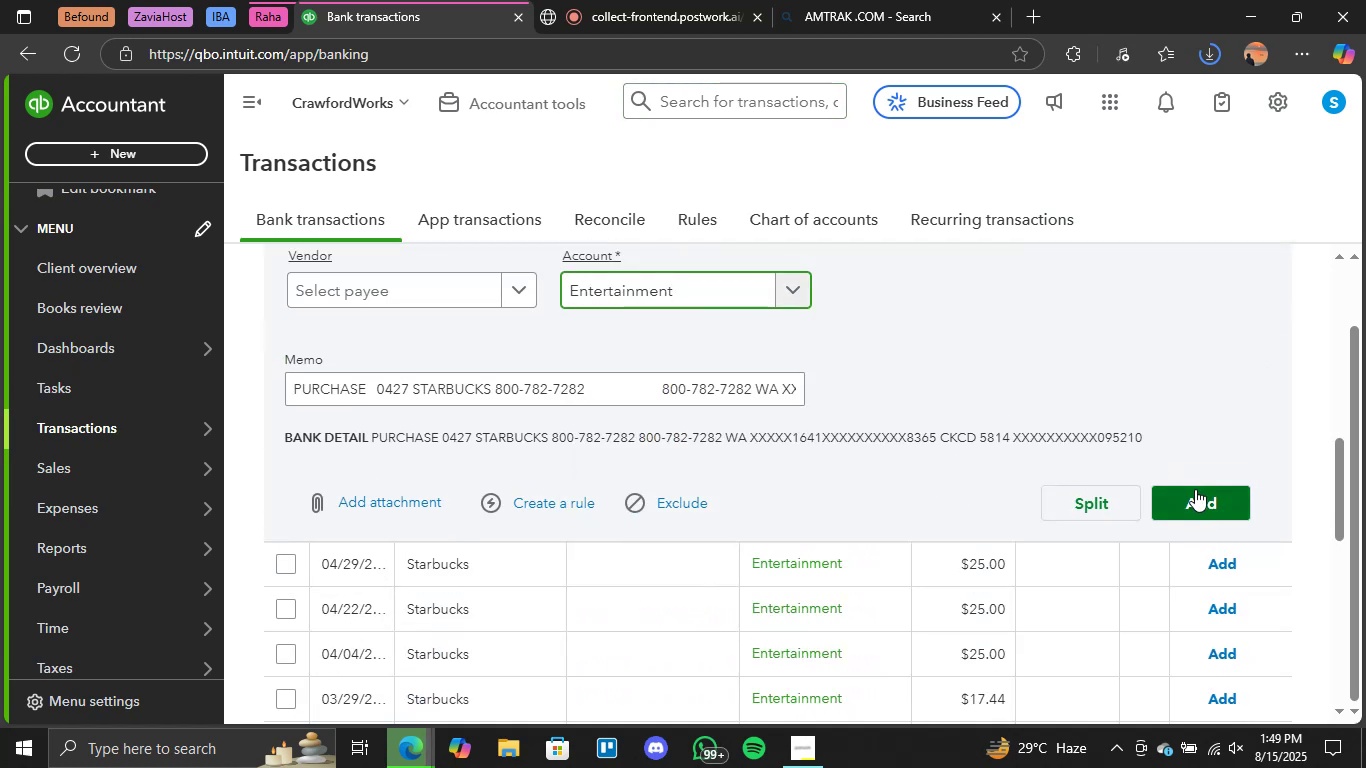 
left_click([1196, 494])
 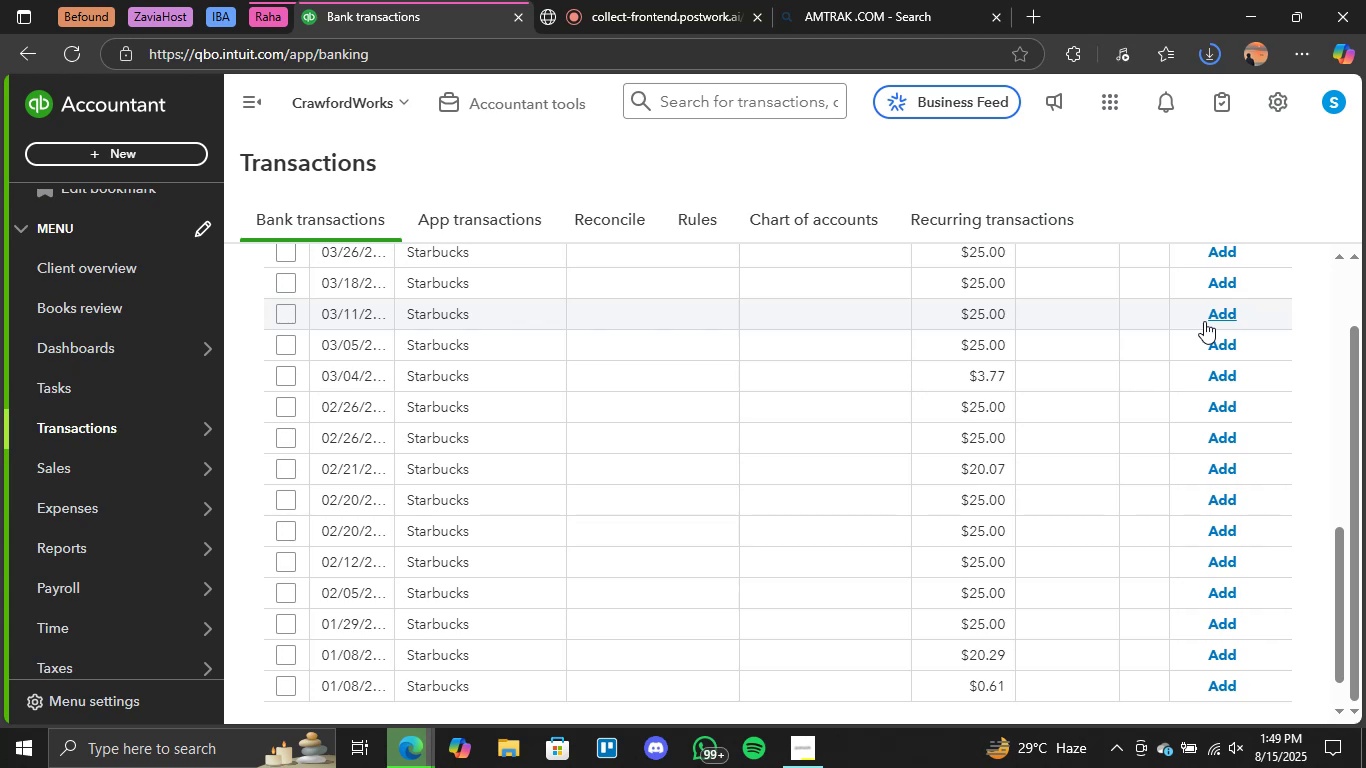 
wait(34.84)
 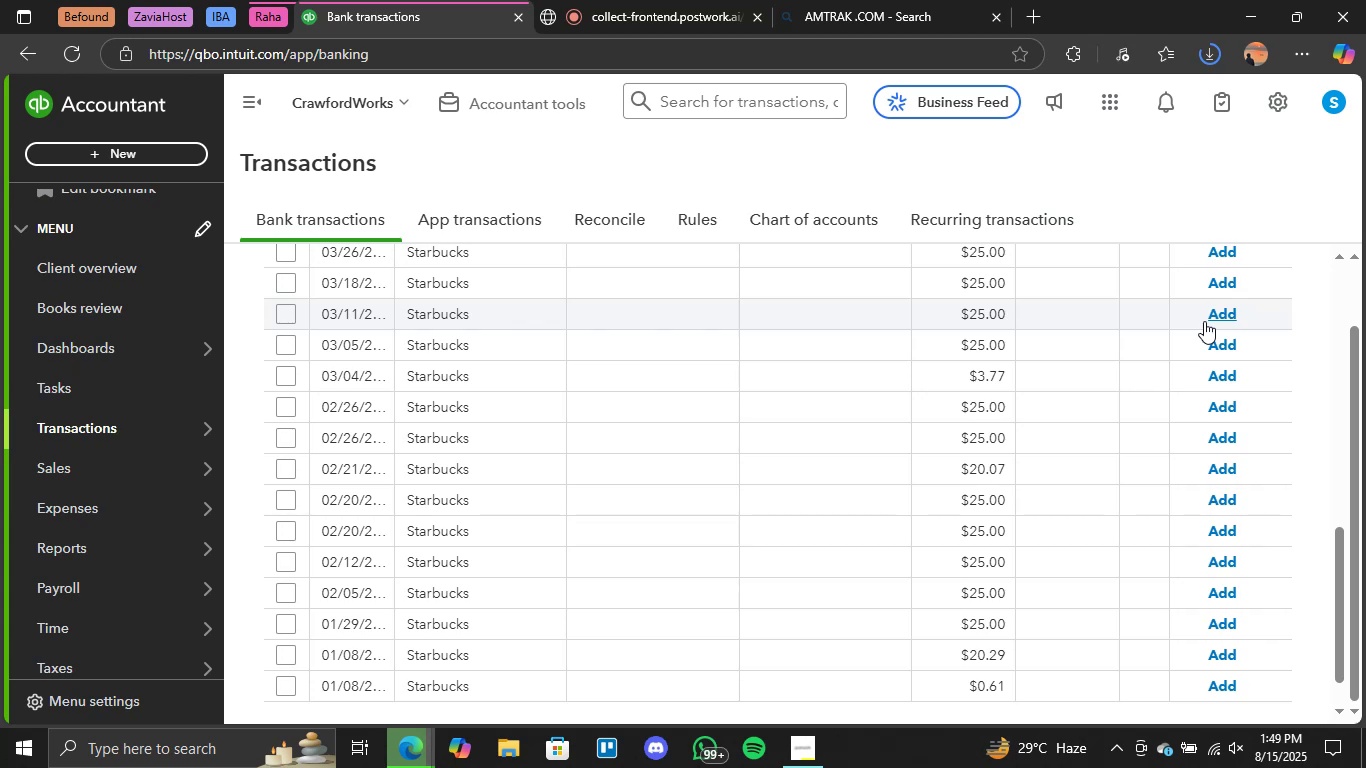 
scroll: coordinate [935, 419], scroll_direction: up, amount: 2.0
 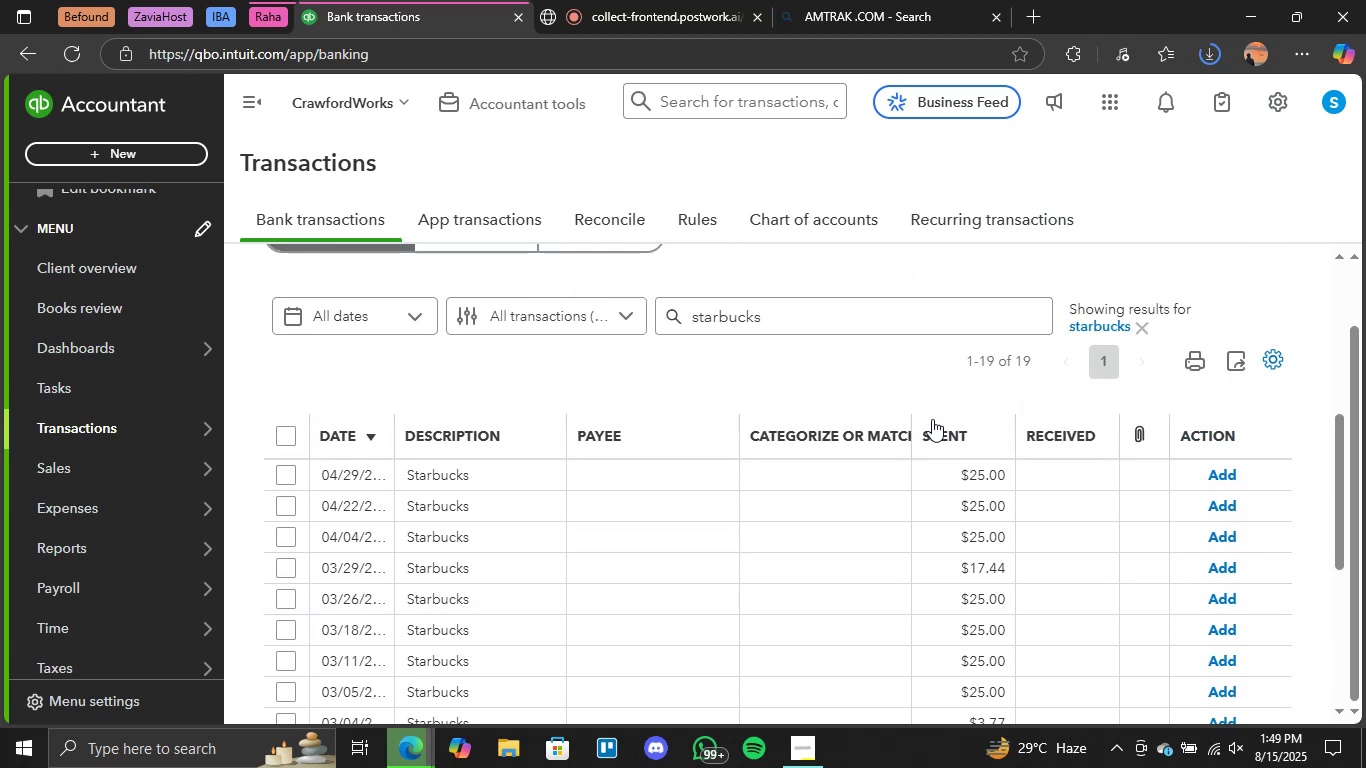 
scroll: coordinate [932, 419], scroll_direction: down, amount: 1.0
 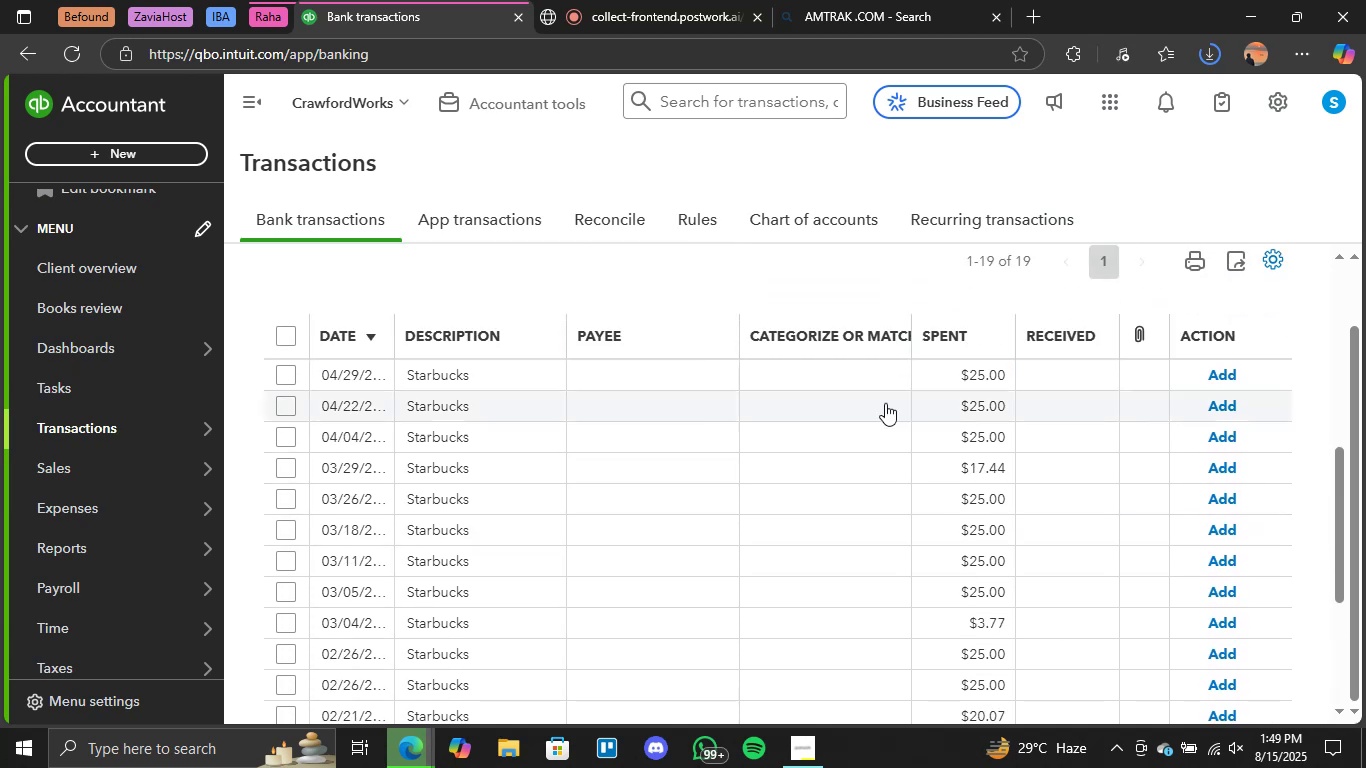 
left_click([836, 371])
 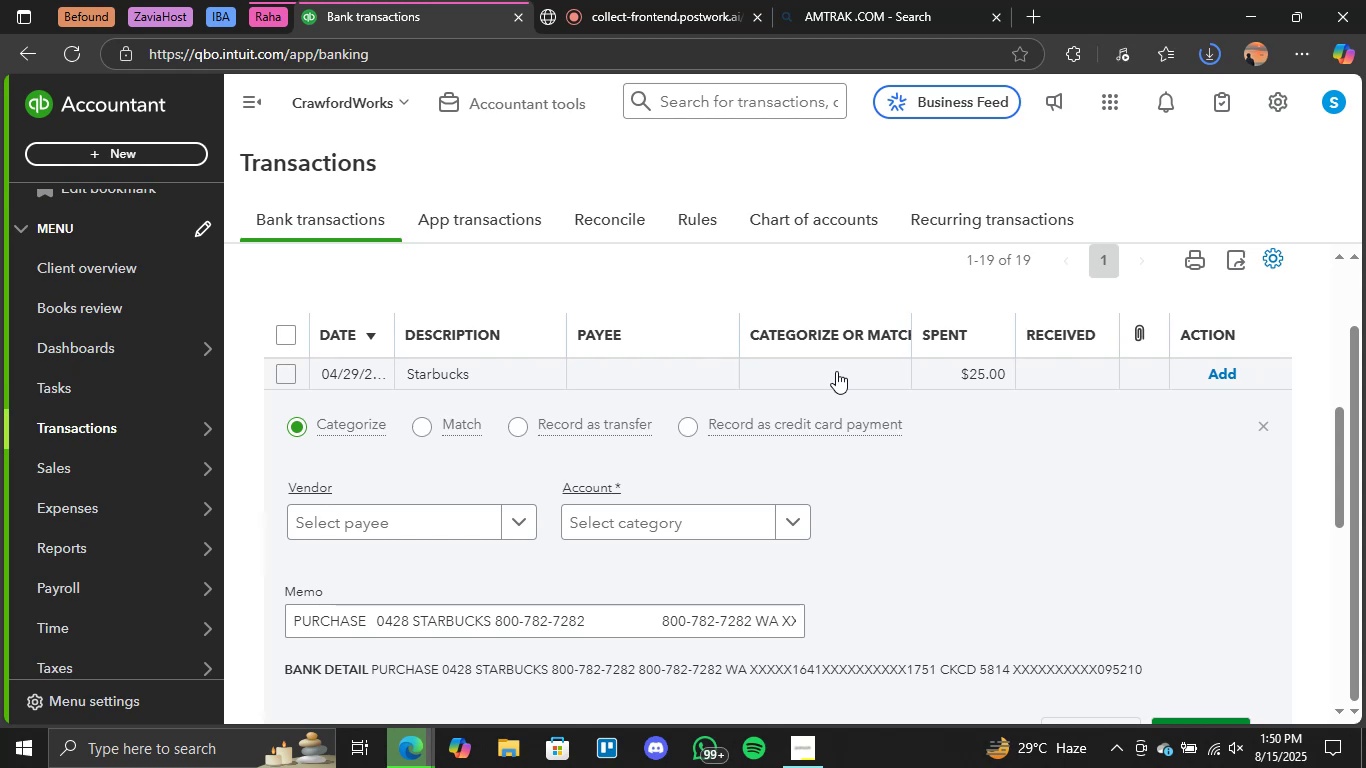 
wait(11.0)
 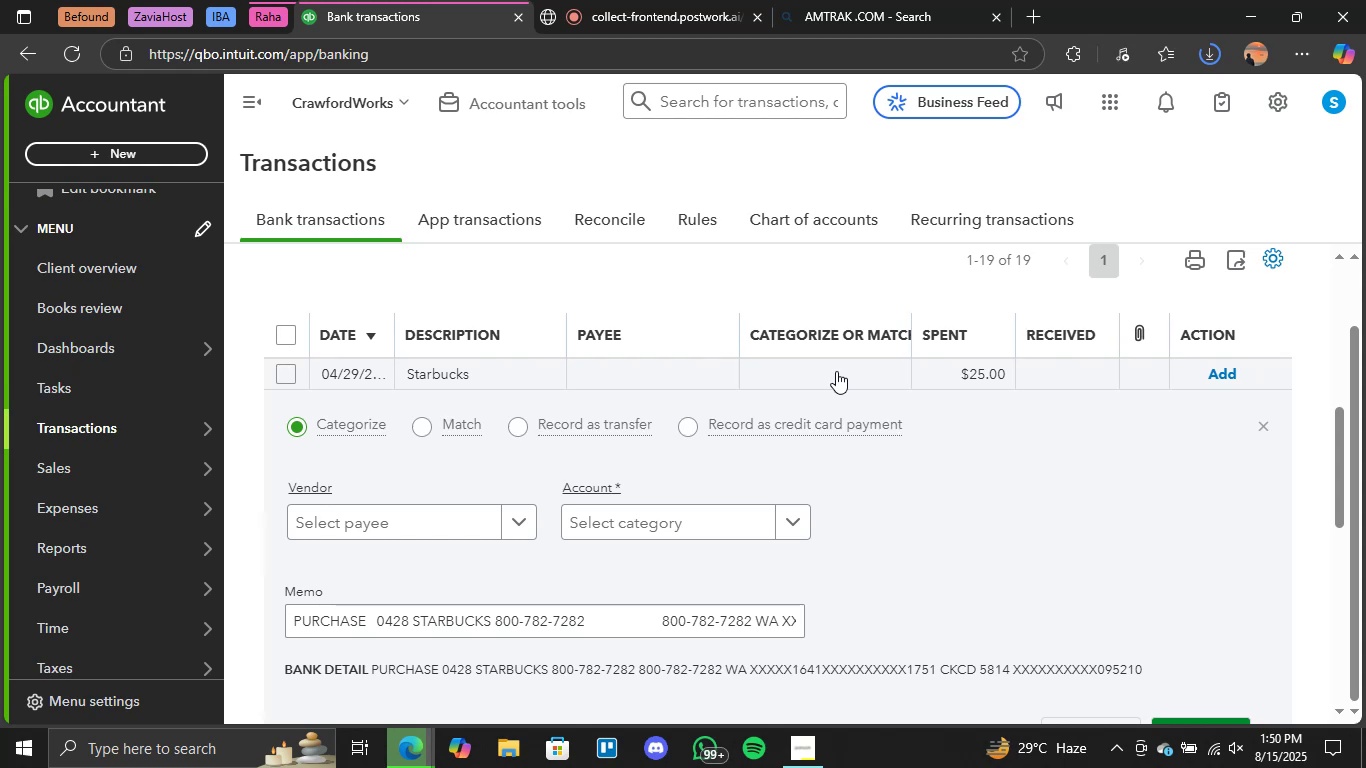 
mouse_move([613, 442])
 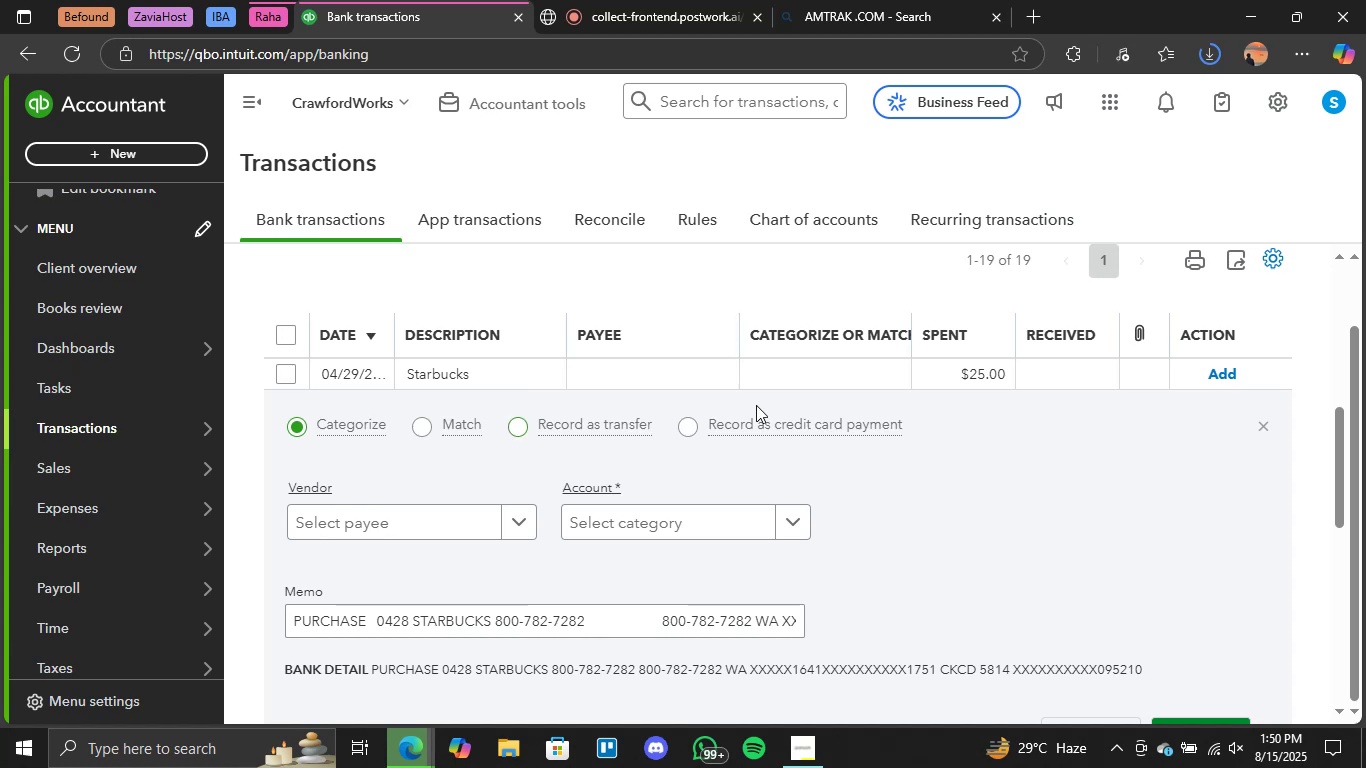 
wait(5.78)
 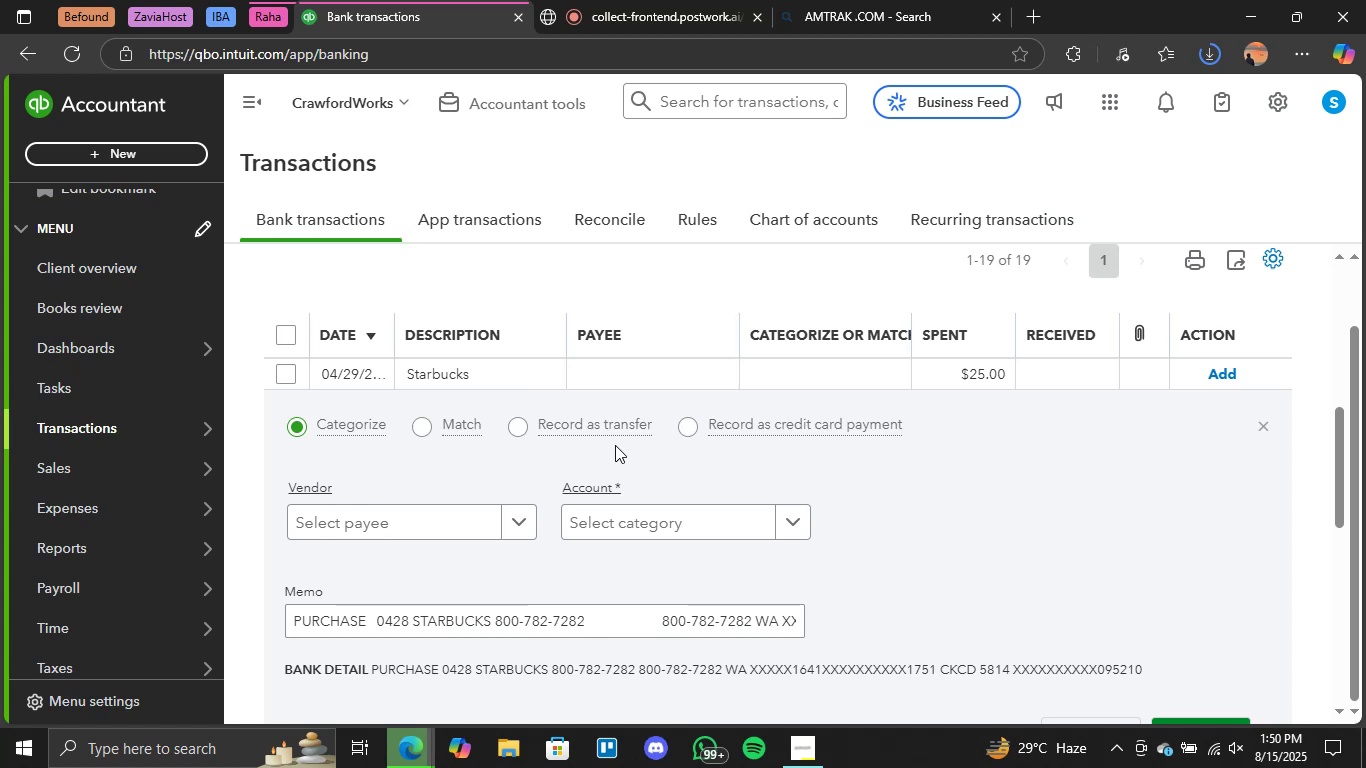 
scroll: coordinate [722, 461], scroll_direction: down, amount: 1.0
 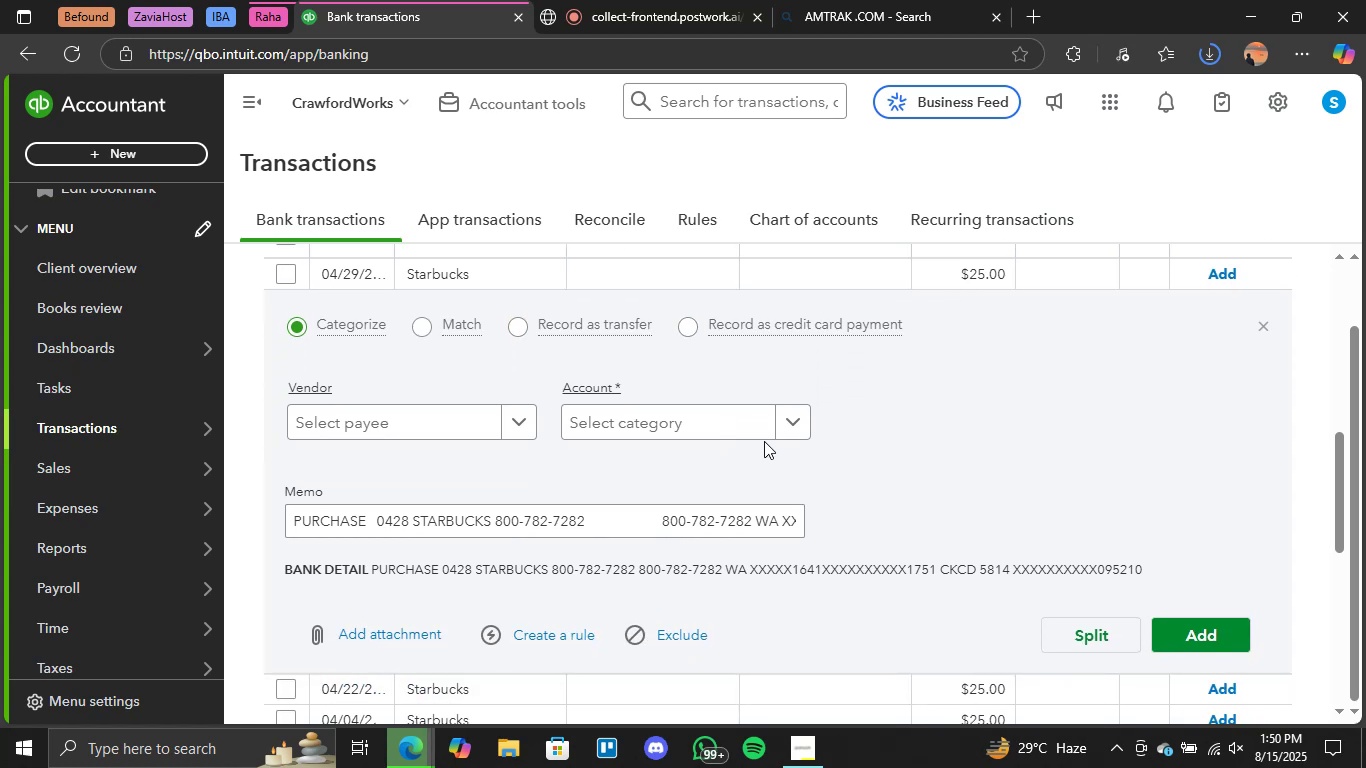 
left_click([779, 434])
 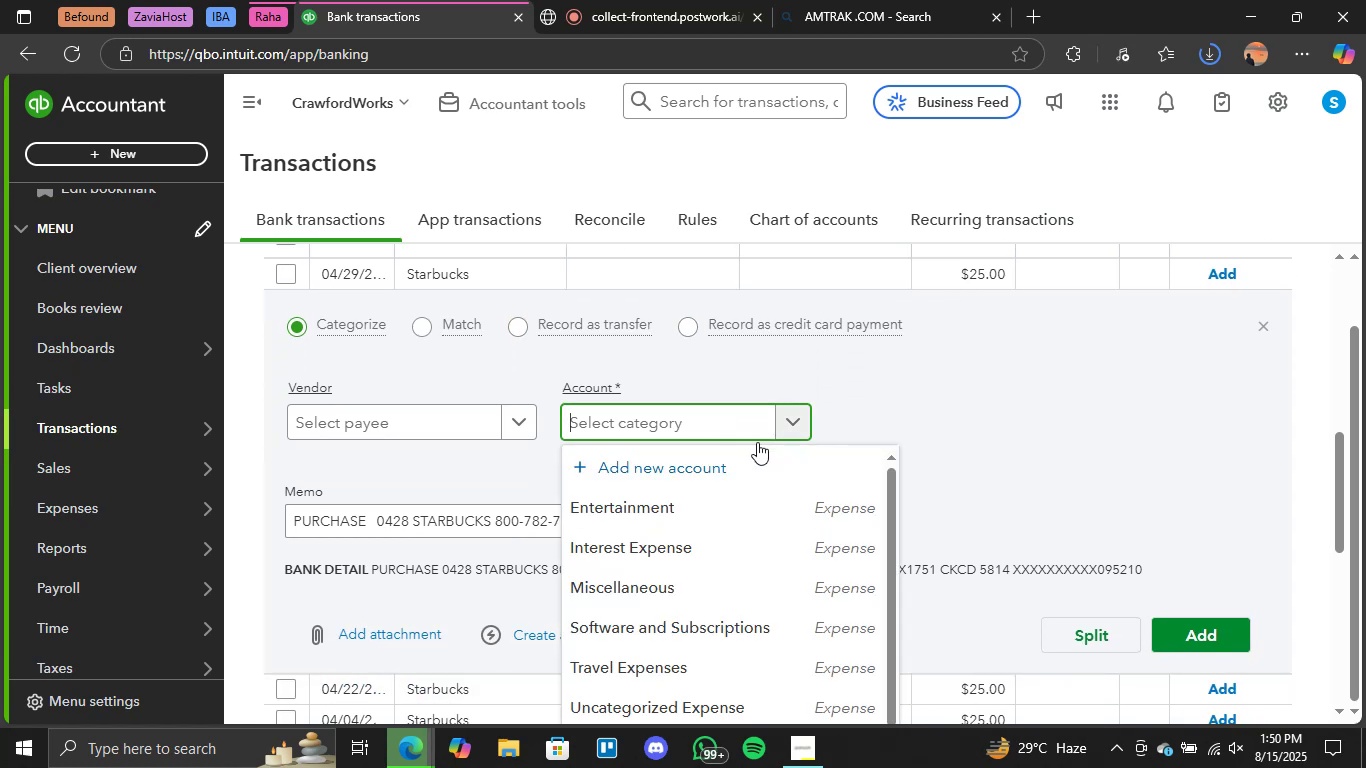 
left_click([692, 493])
 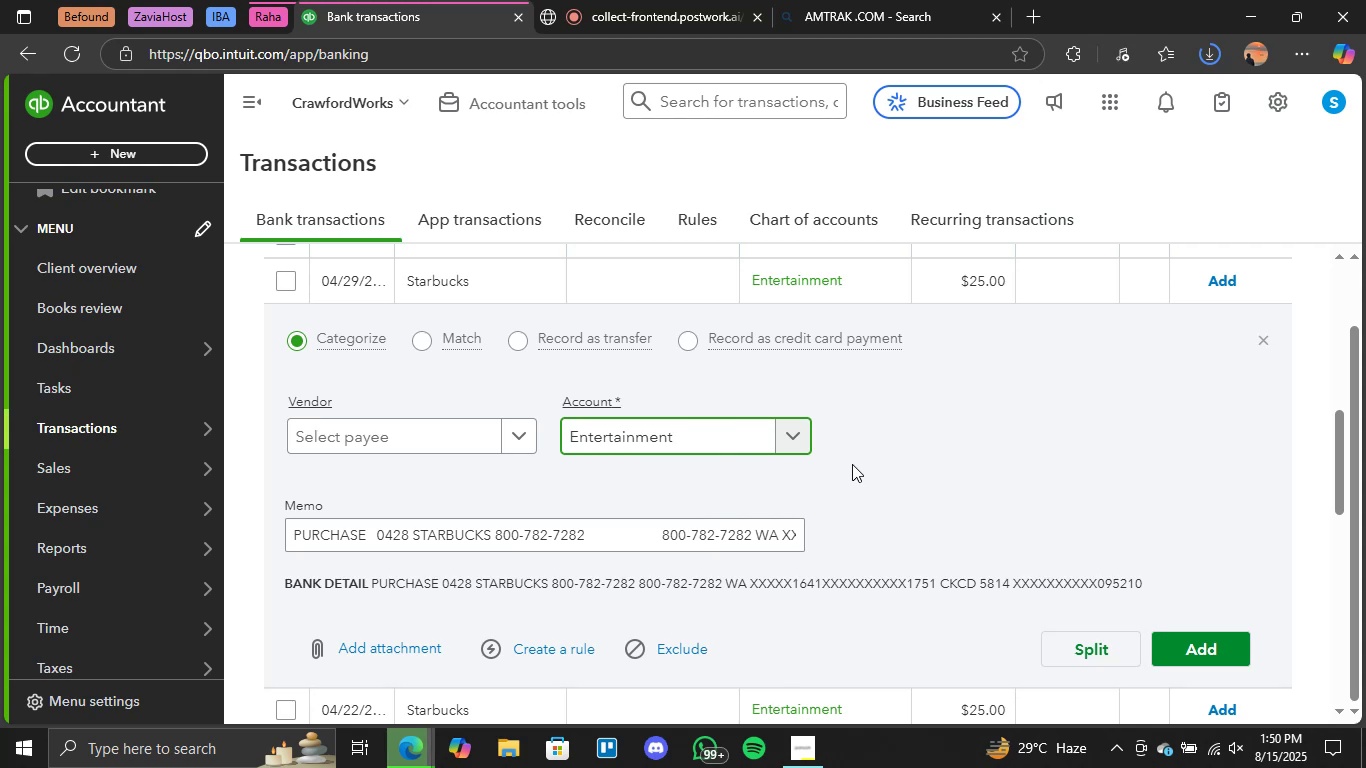 
wait(7.91)
 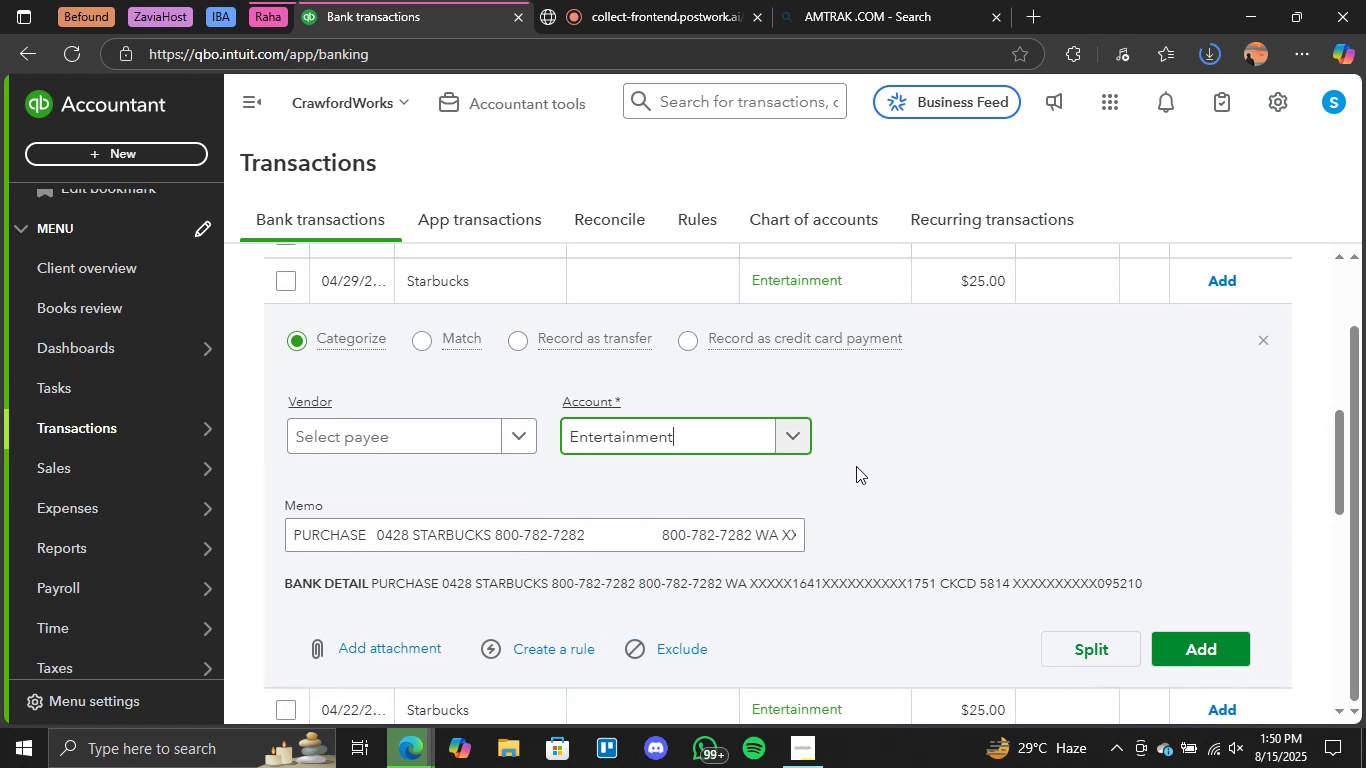 
scroll: coordinate [292, 360], scroll_direction: up, amount: 1.0
 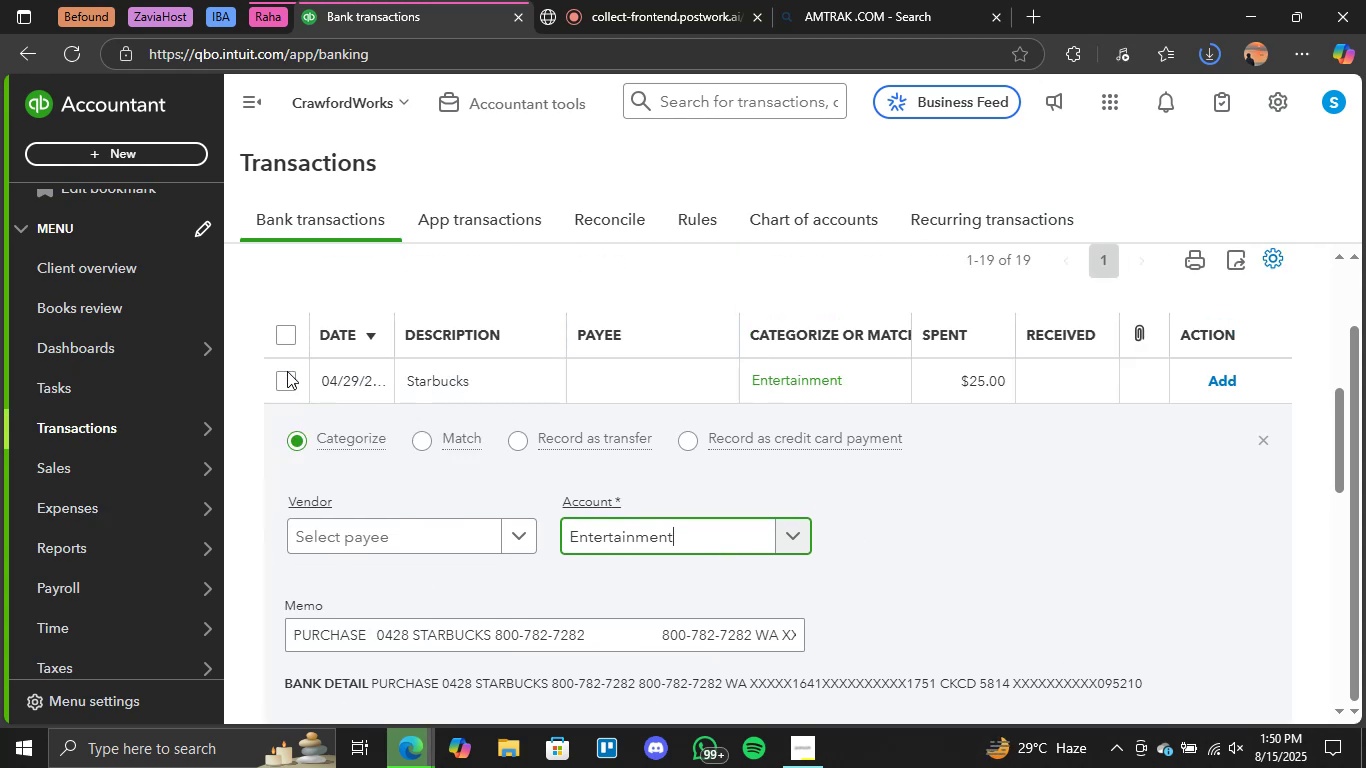 
left_click([290, 384])
 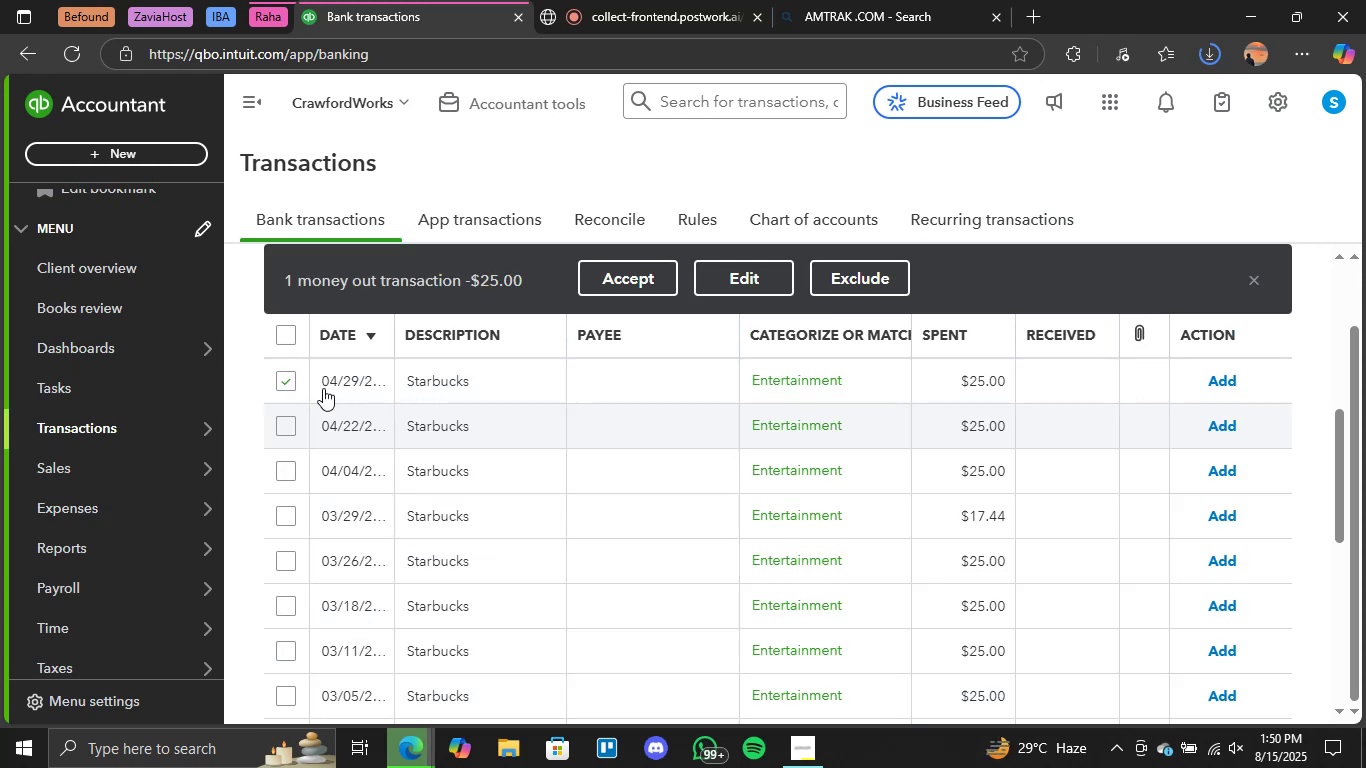 
left_click([284, 339])
 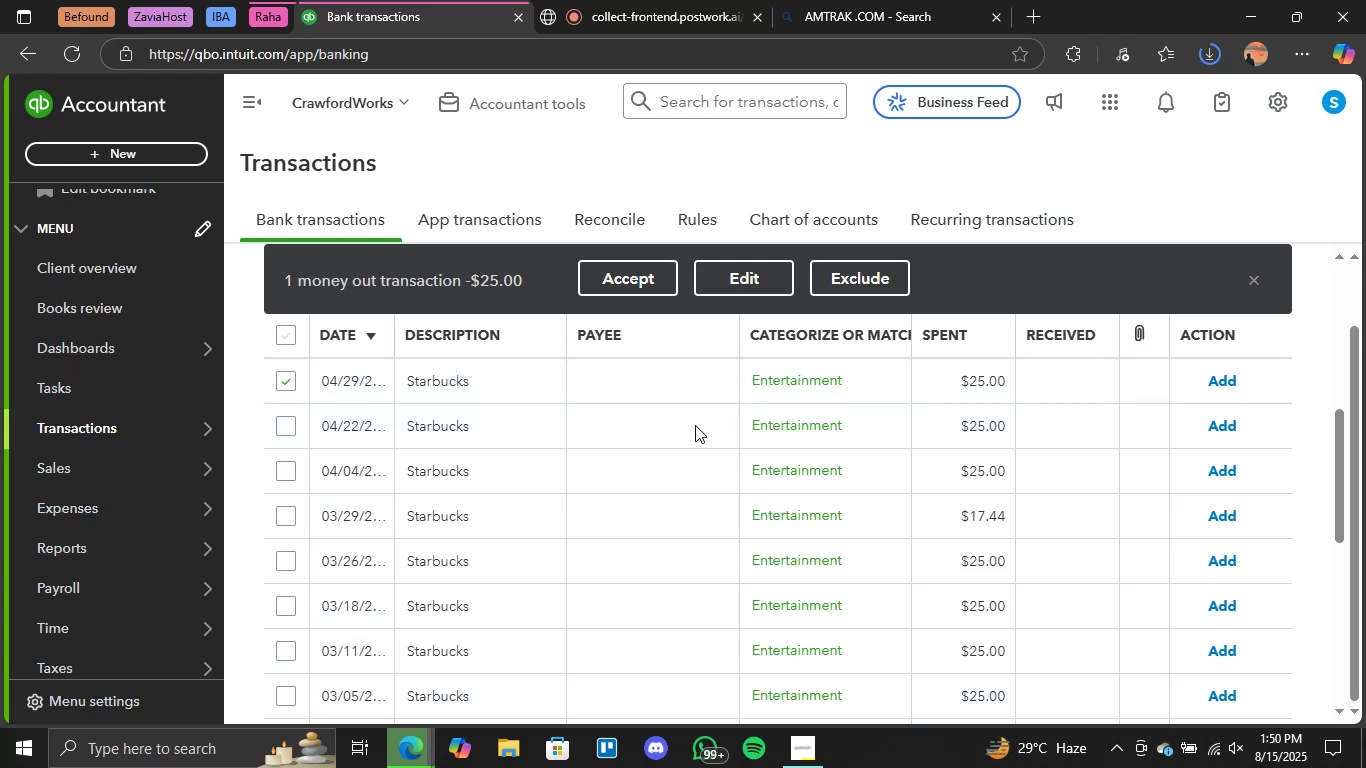 
scroll: coordinate [740, 448], scroll_direction: down, amount: 3.0
 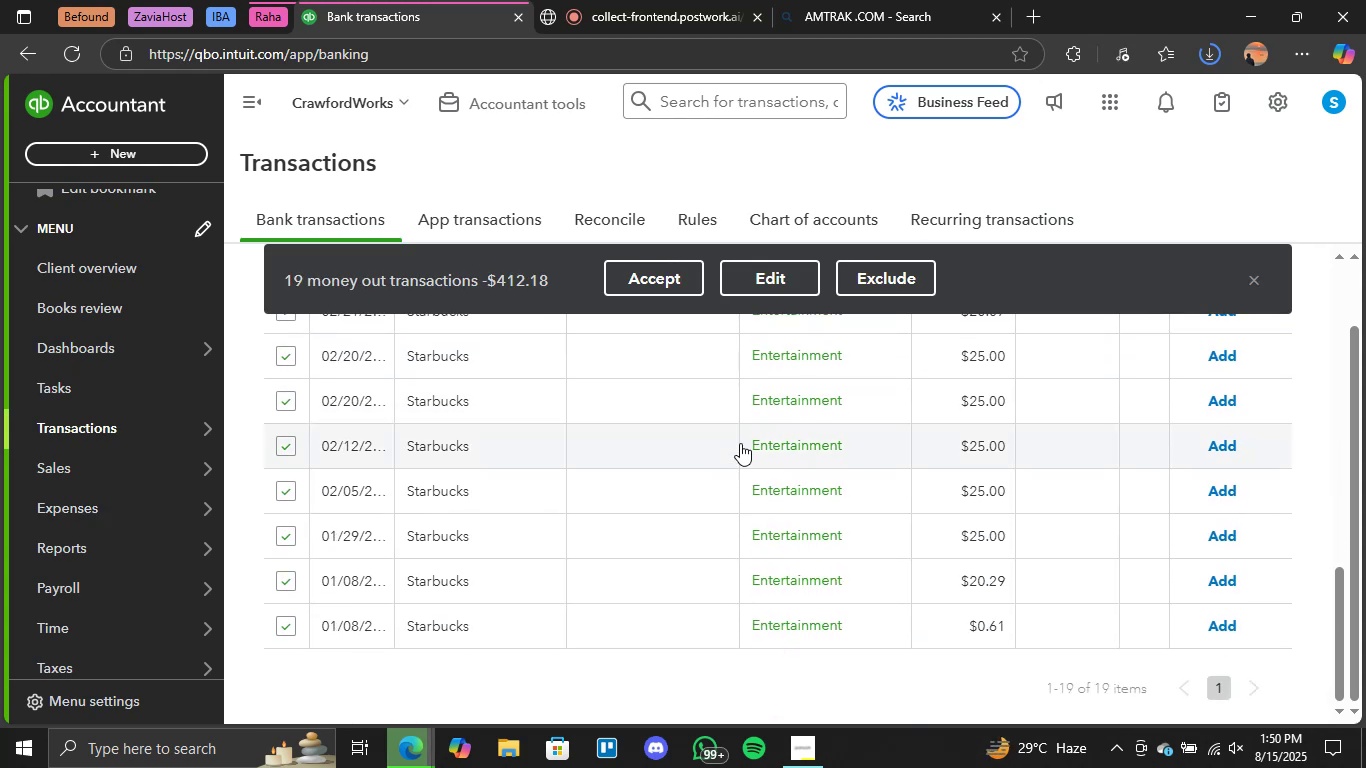 
left_click([669, 280])
 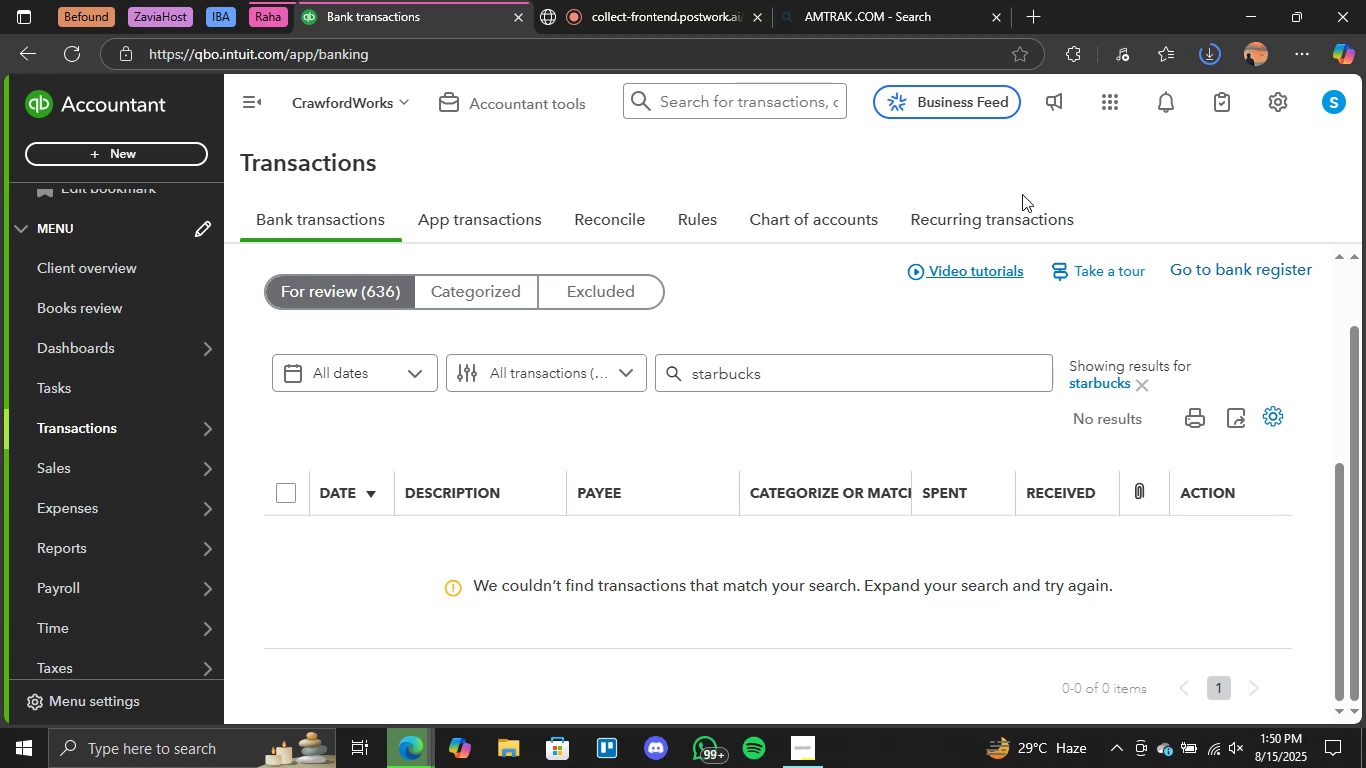 
wait(23.96)
 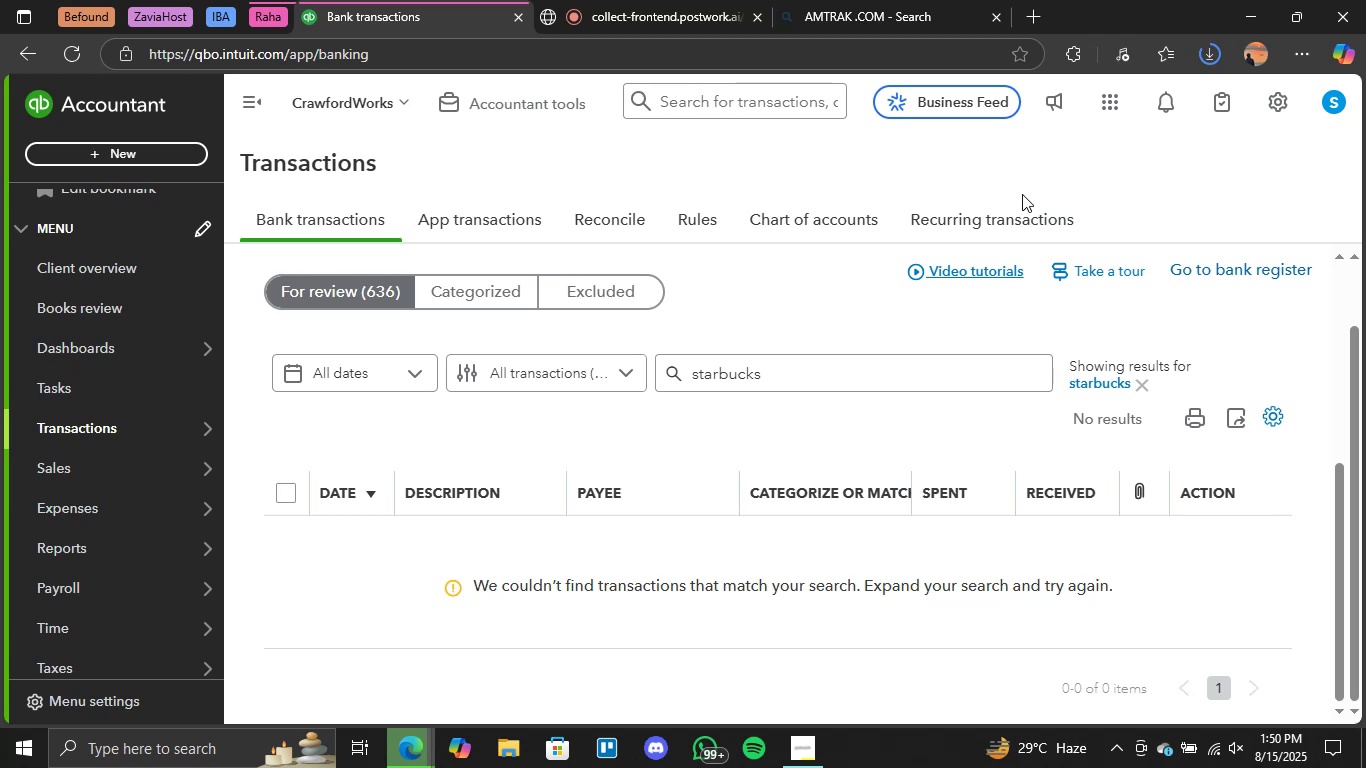 
left_click([792, 422])
 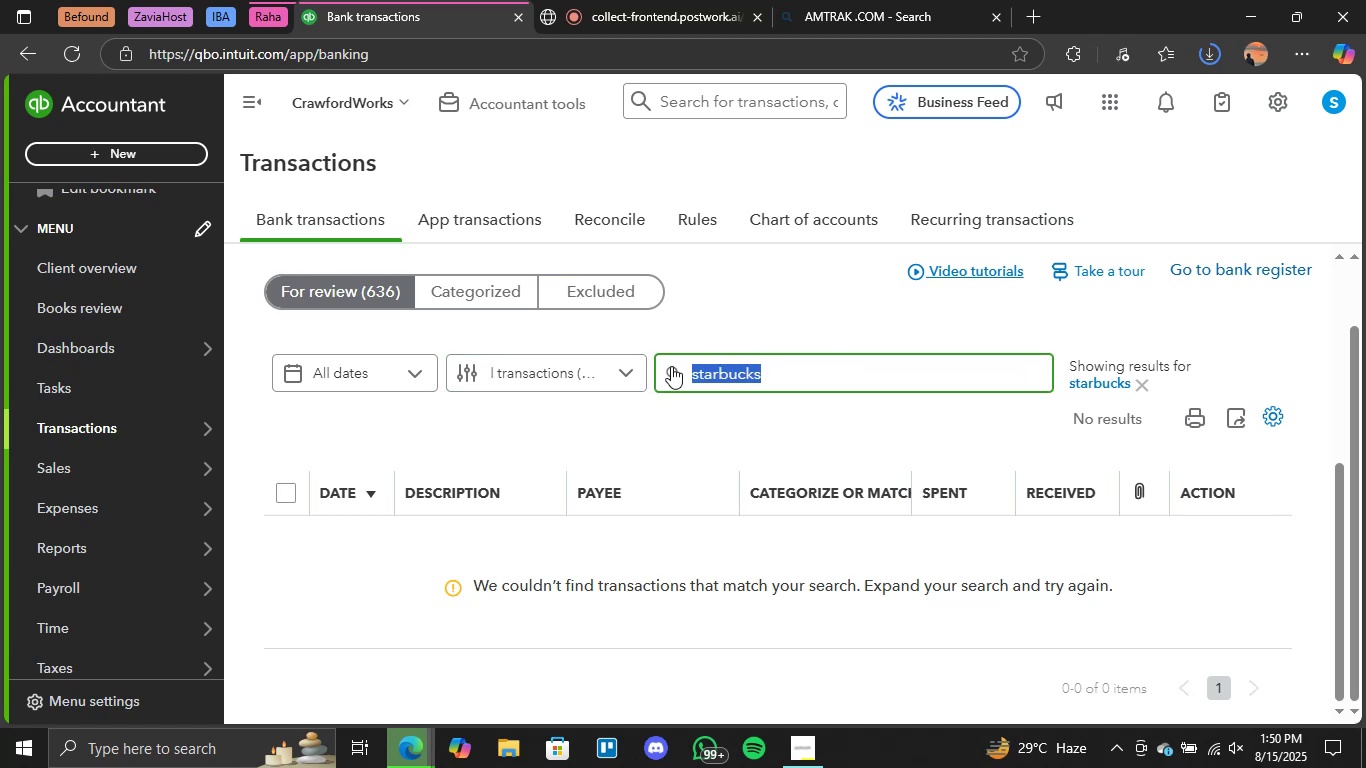 
key(Backspace)
 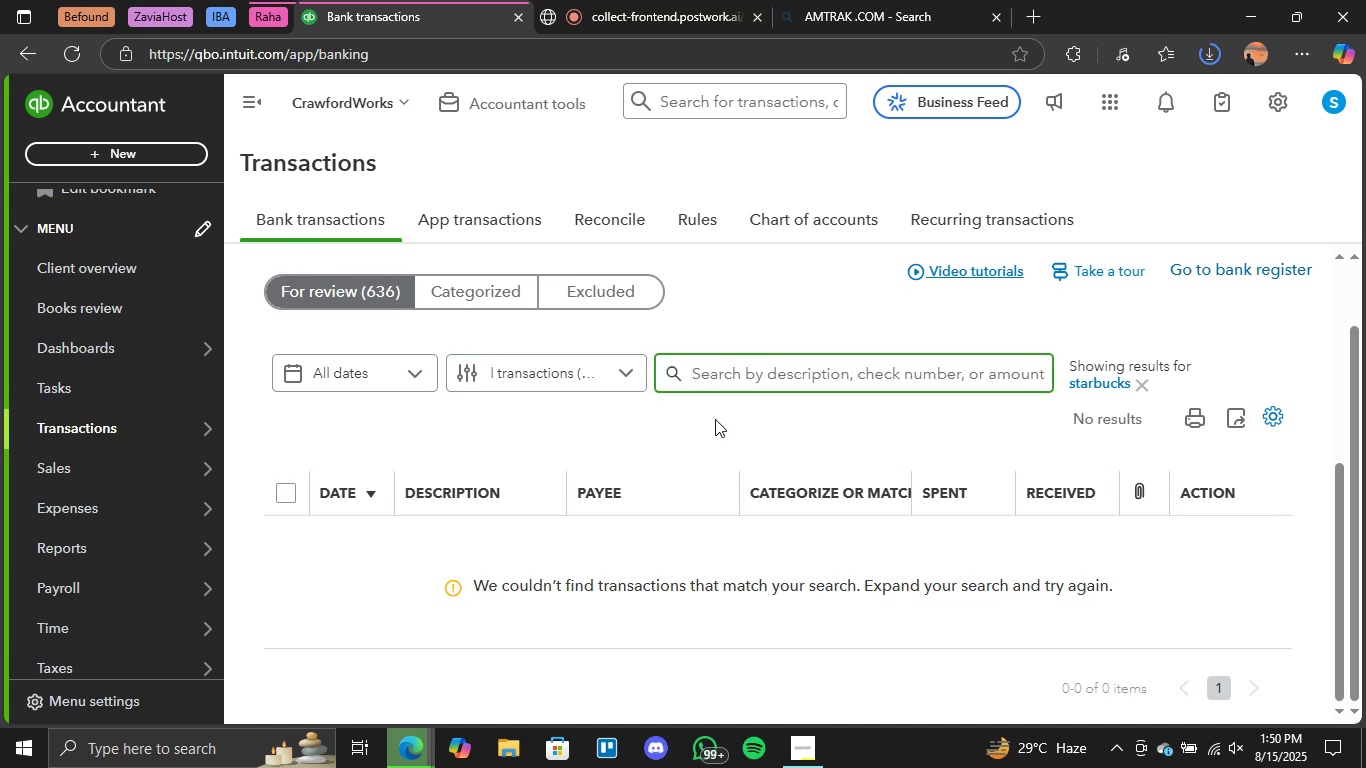 
left_click([627, 1])
 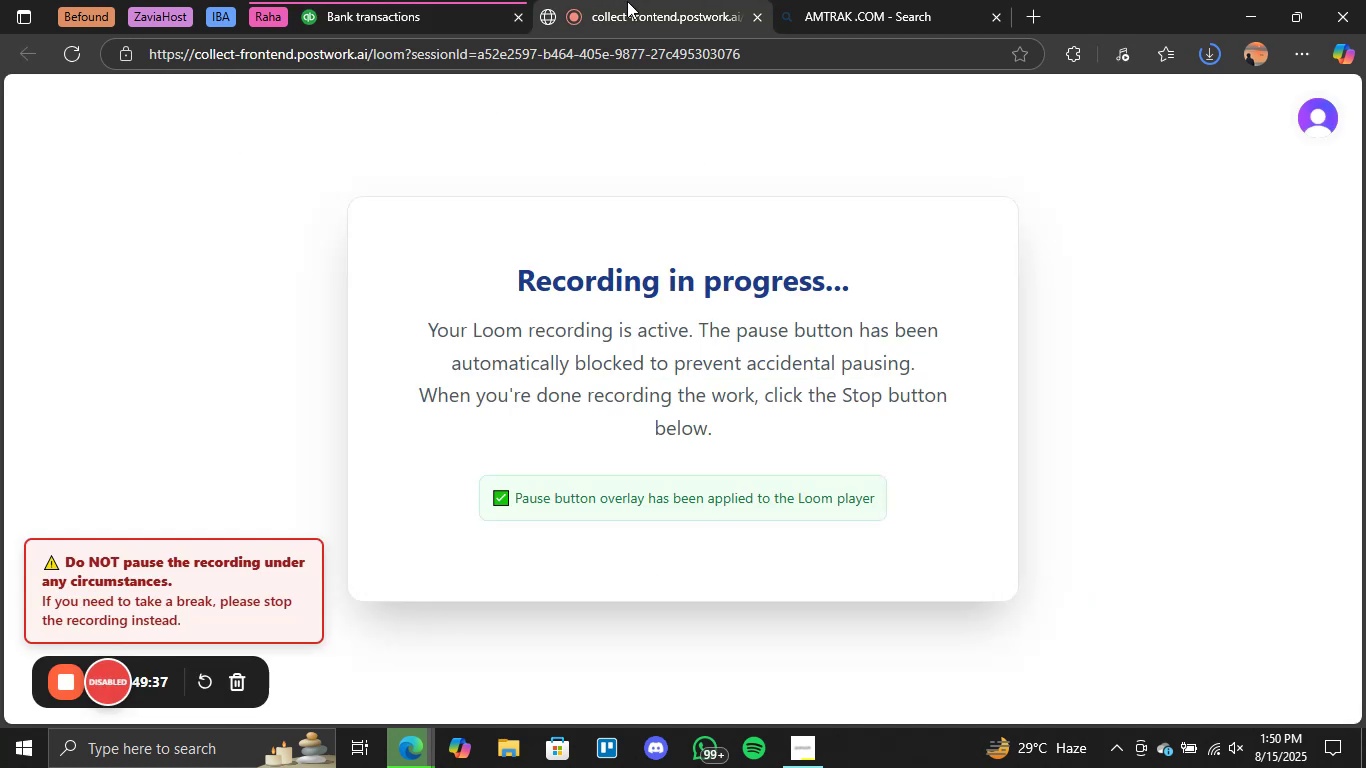 
left_click([432, 0])
 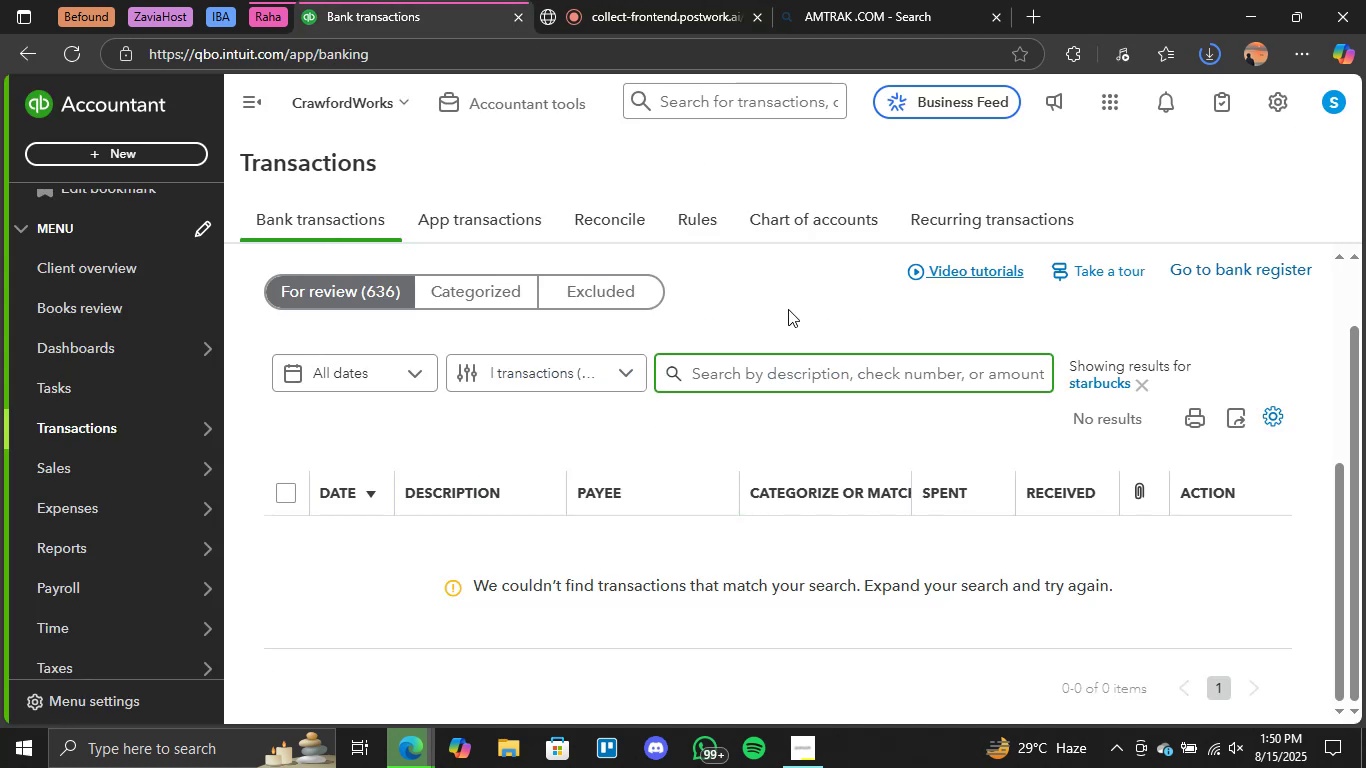 
left_click([660, 442])
 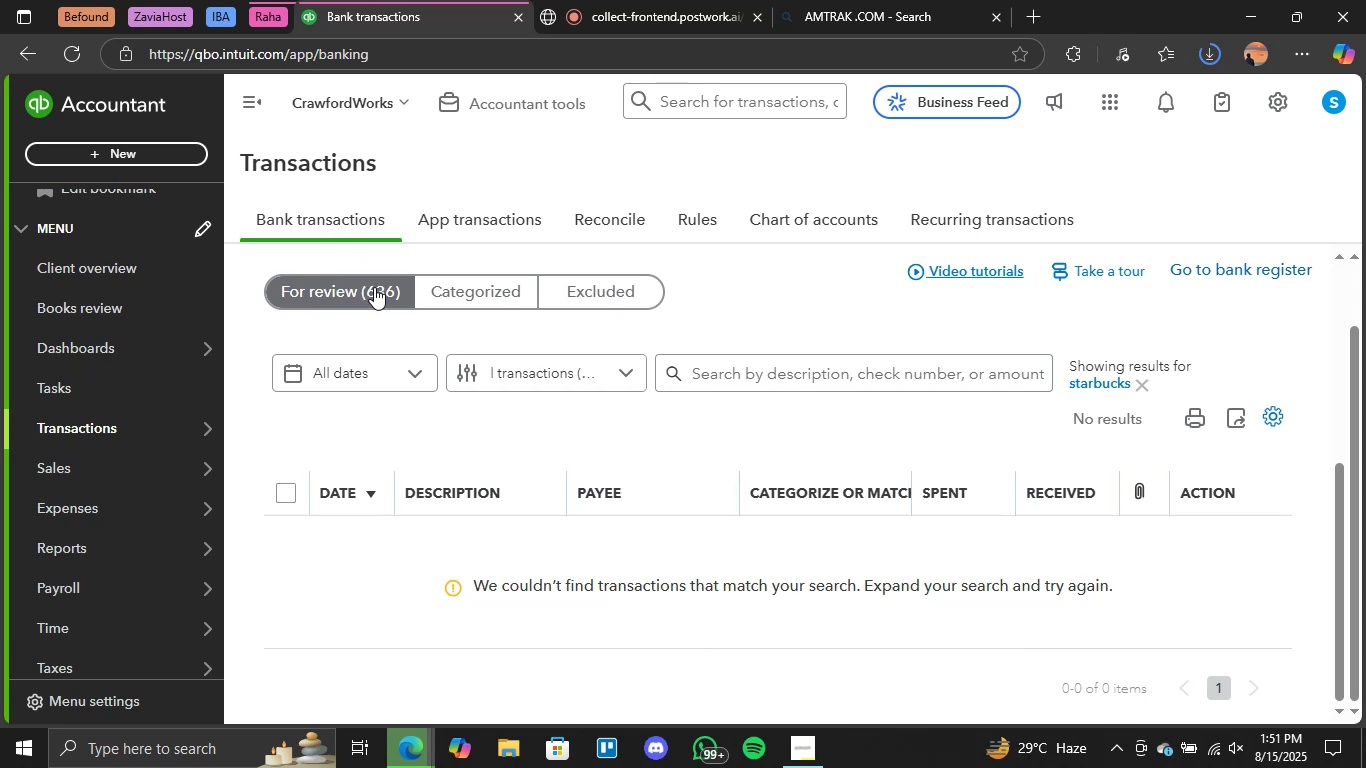 
left_click([374, 288])
 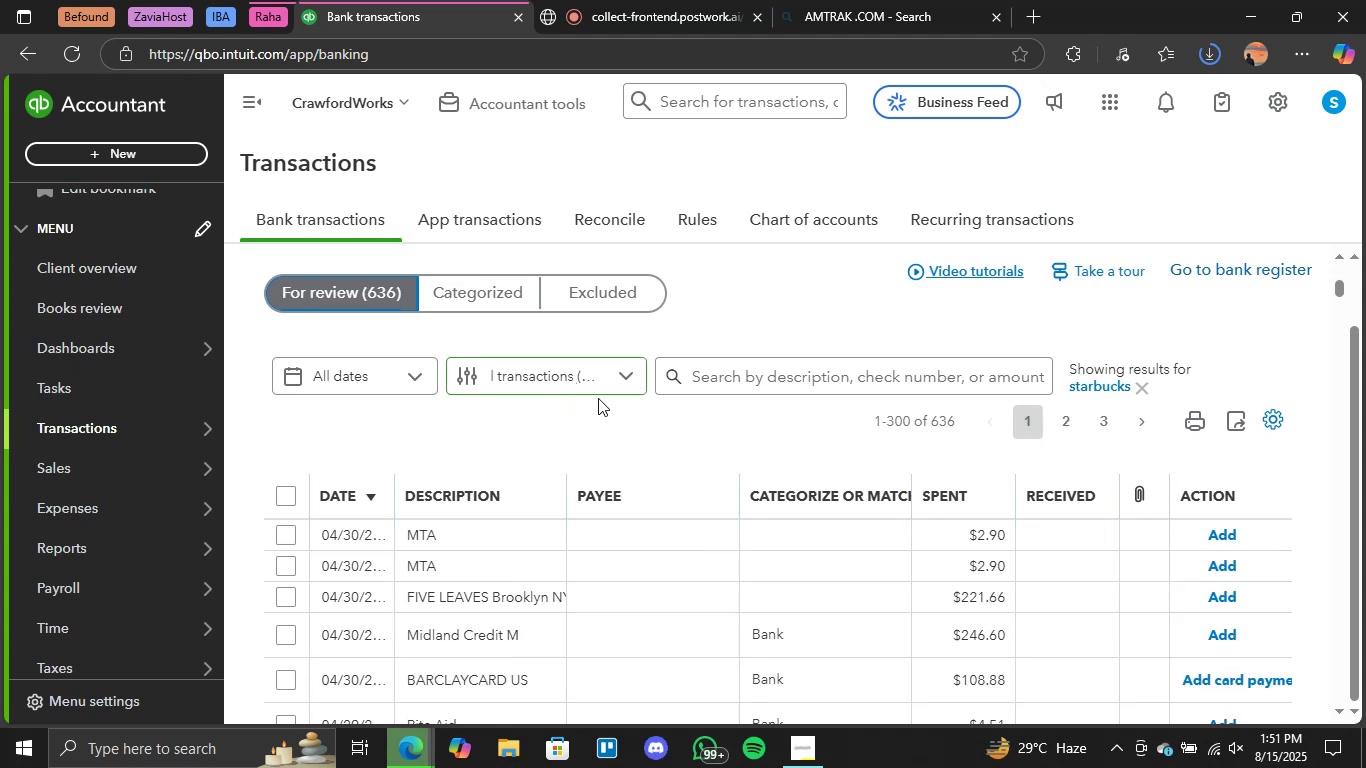 
wait(20.61)
 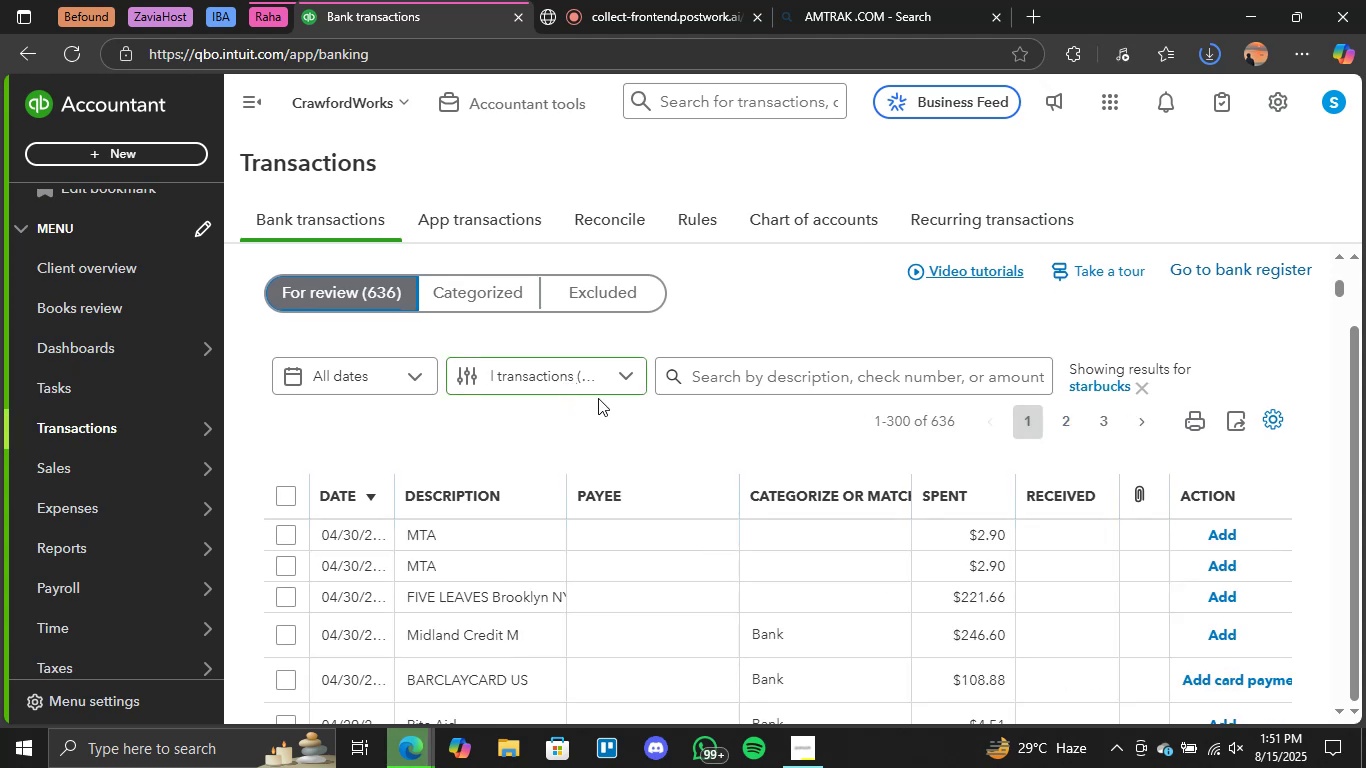 
scroll: coordinate [533, 423], scroll_direction: down, amount: 6.0
 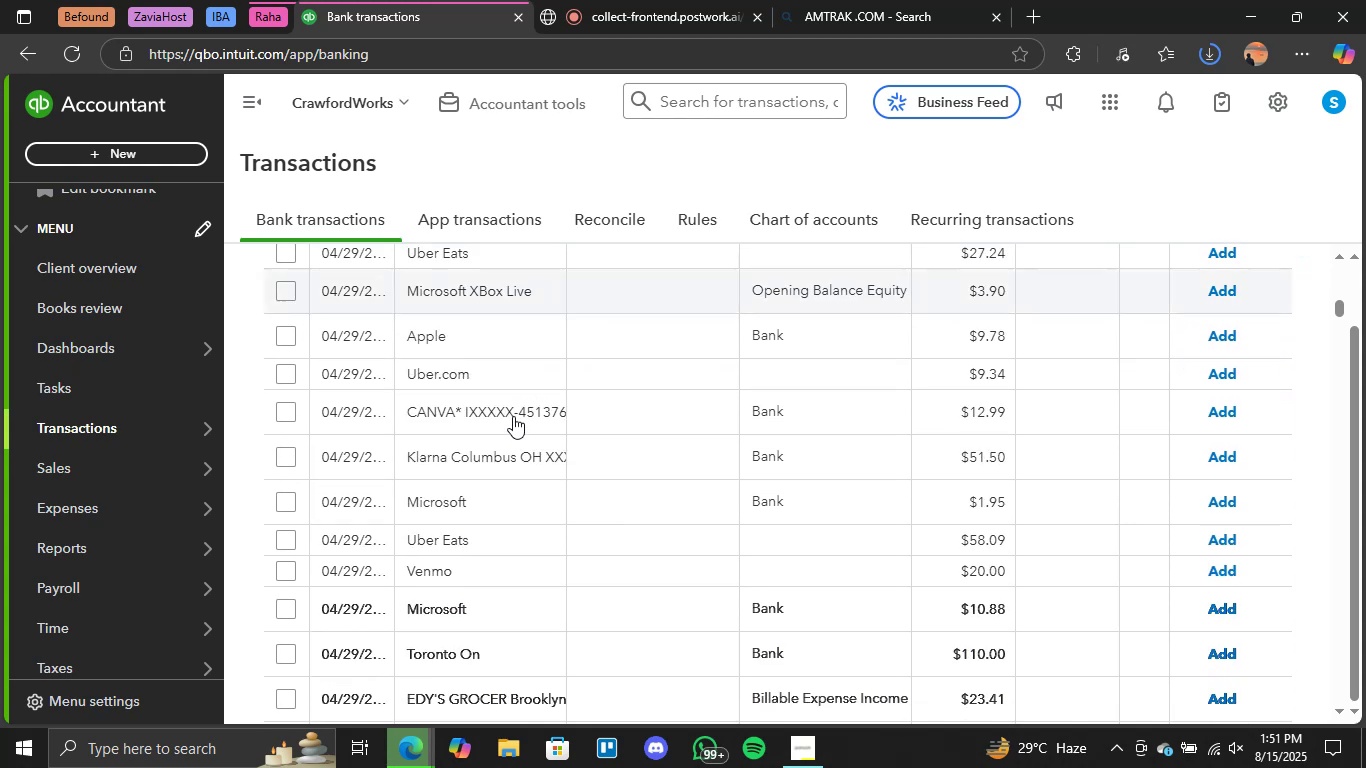 
scroll: coordinate [597, 389], scroll_direction: up, amount: 6.0
 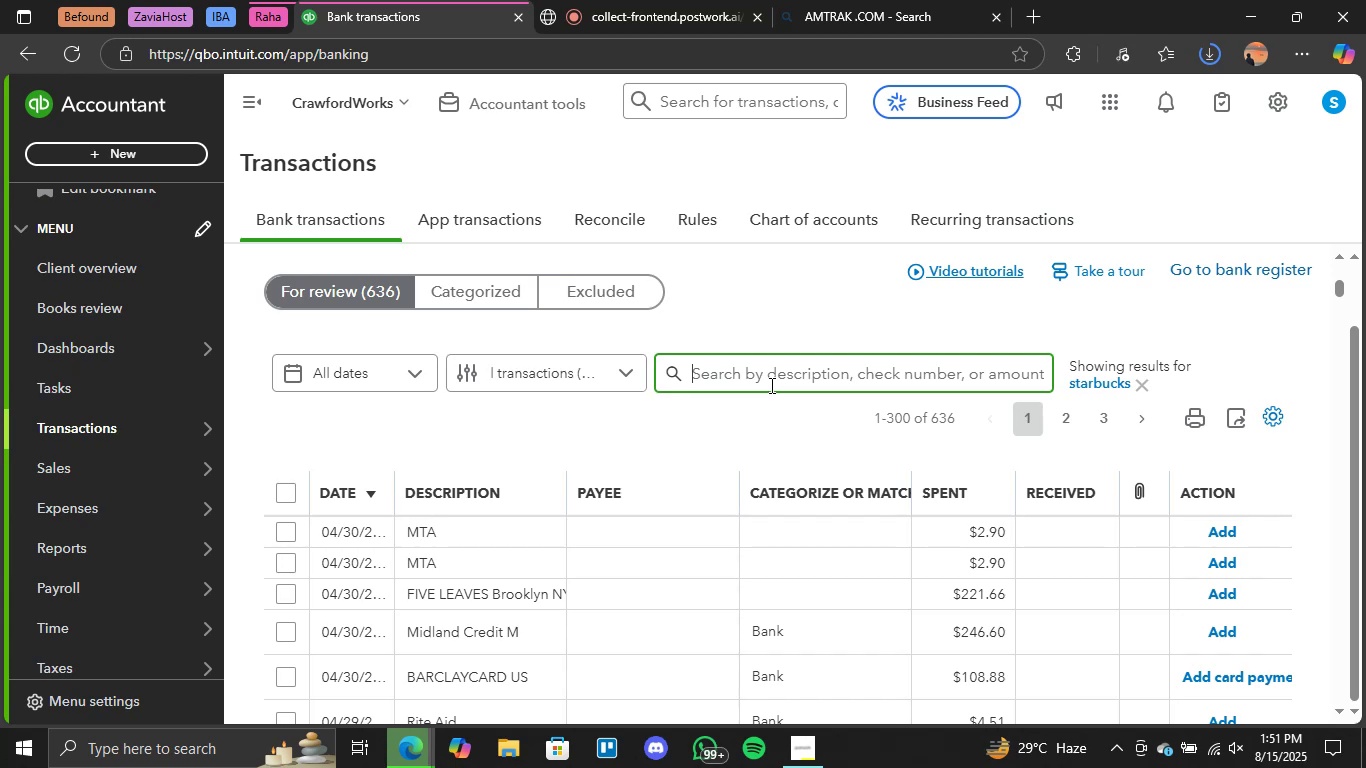 
wait(14.14)
 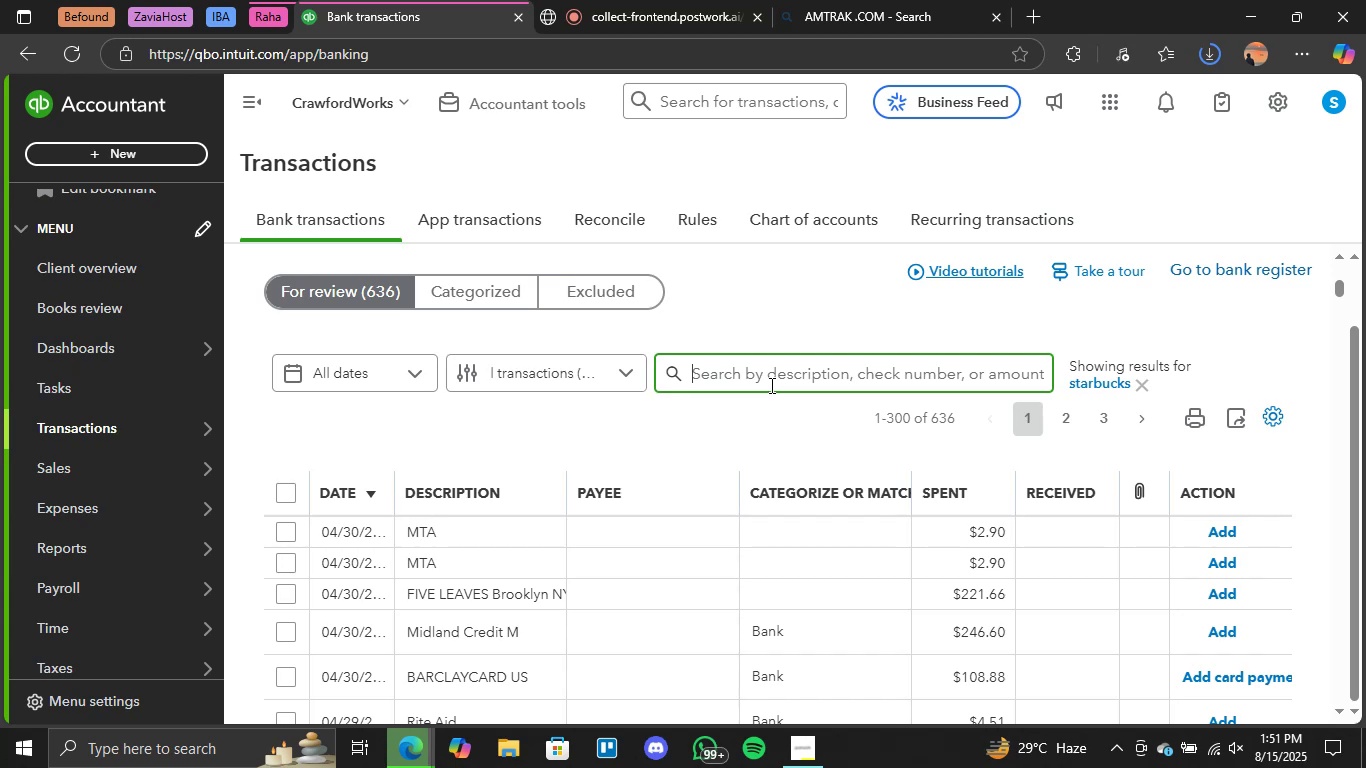 
type(apple)
 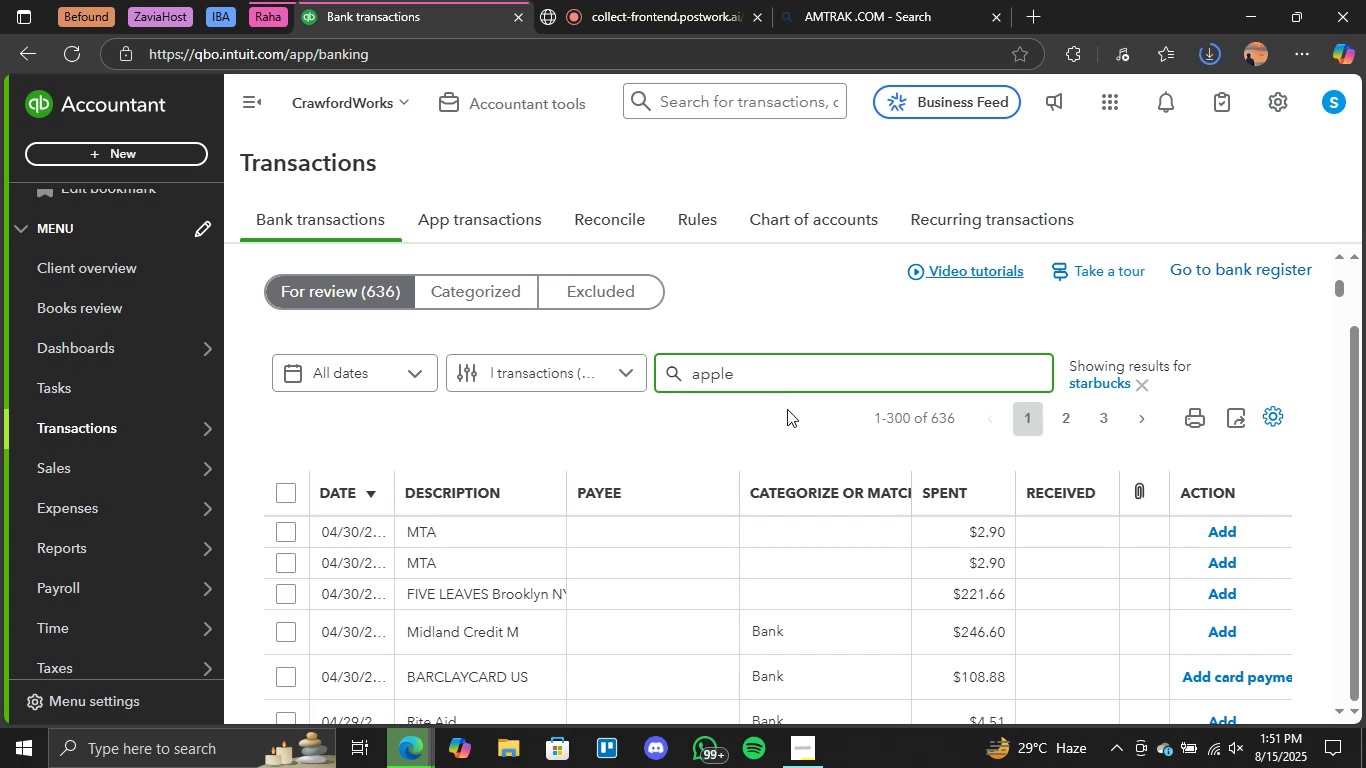 
key(Enter)
 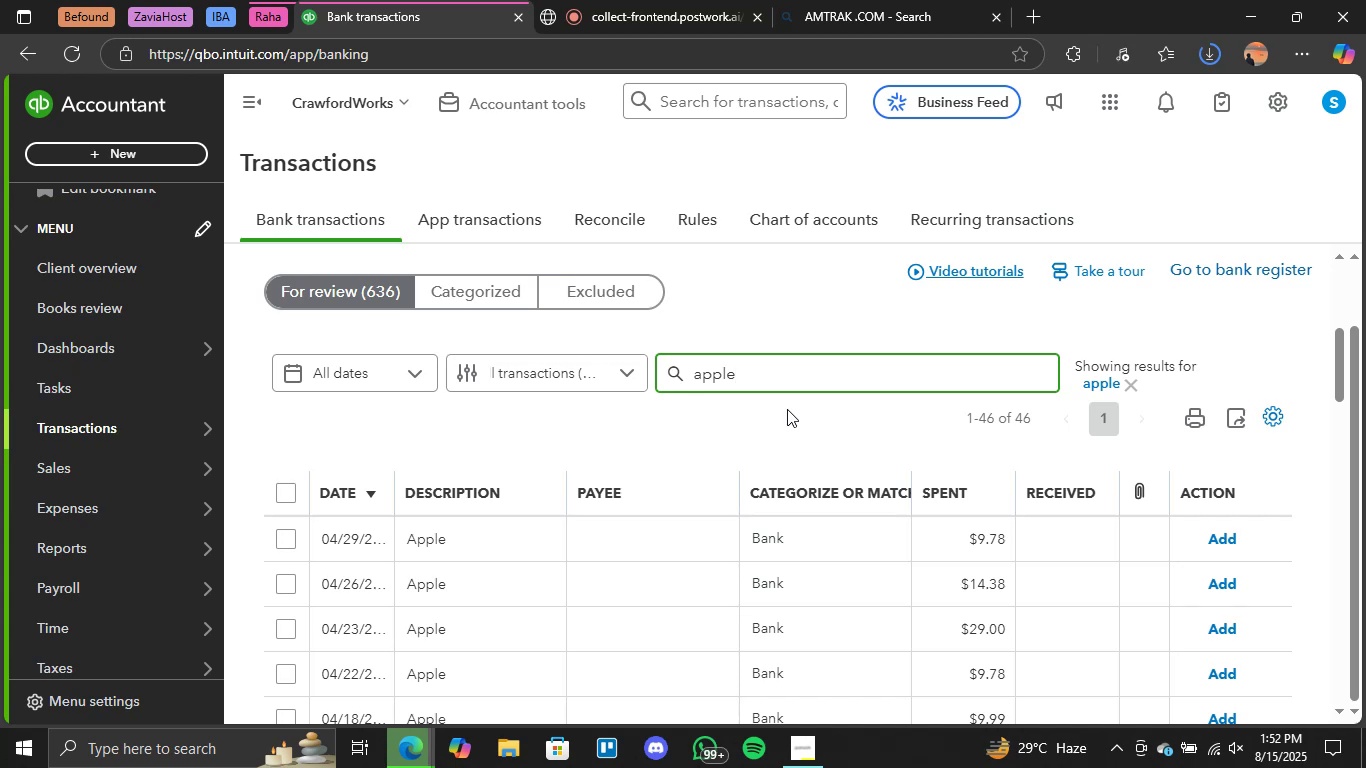 
wait(42.49)
 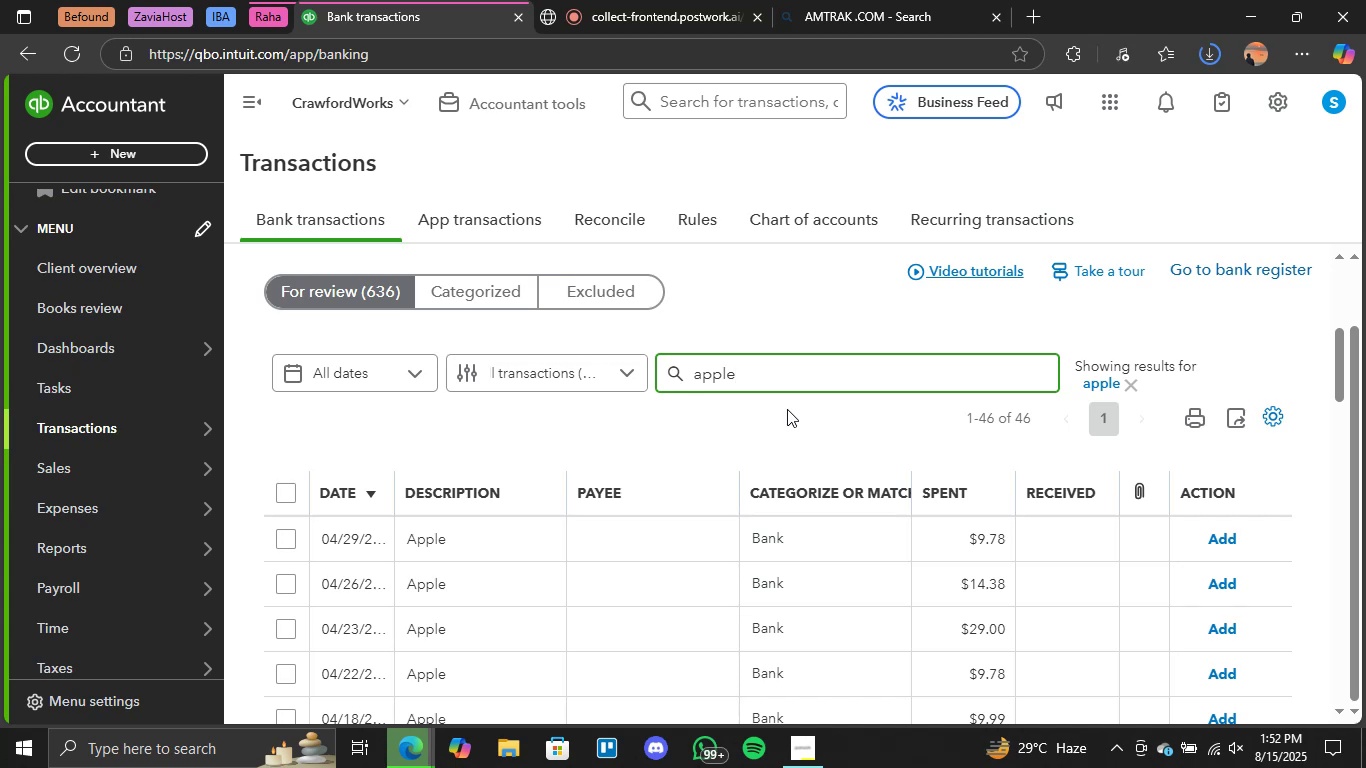 
scroll: coordinate [808, 421], scroll_direction: none, amount: 0.0
 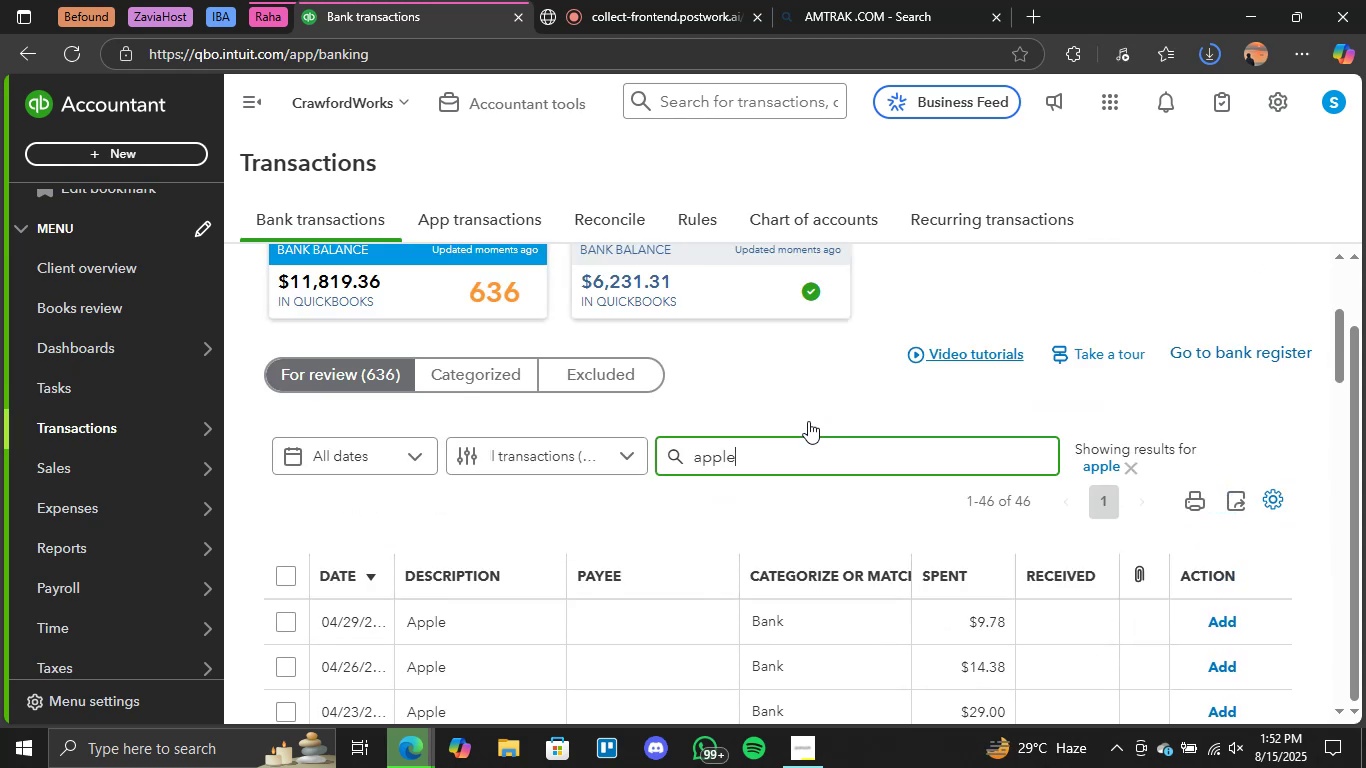 
scroll: coordinate [808, 420], scroll_direction: down, amount: 1.0
 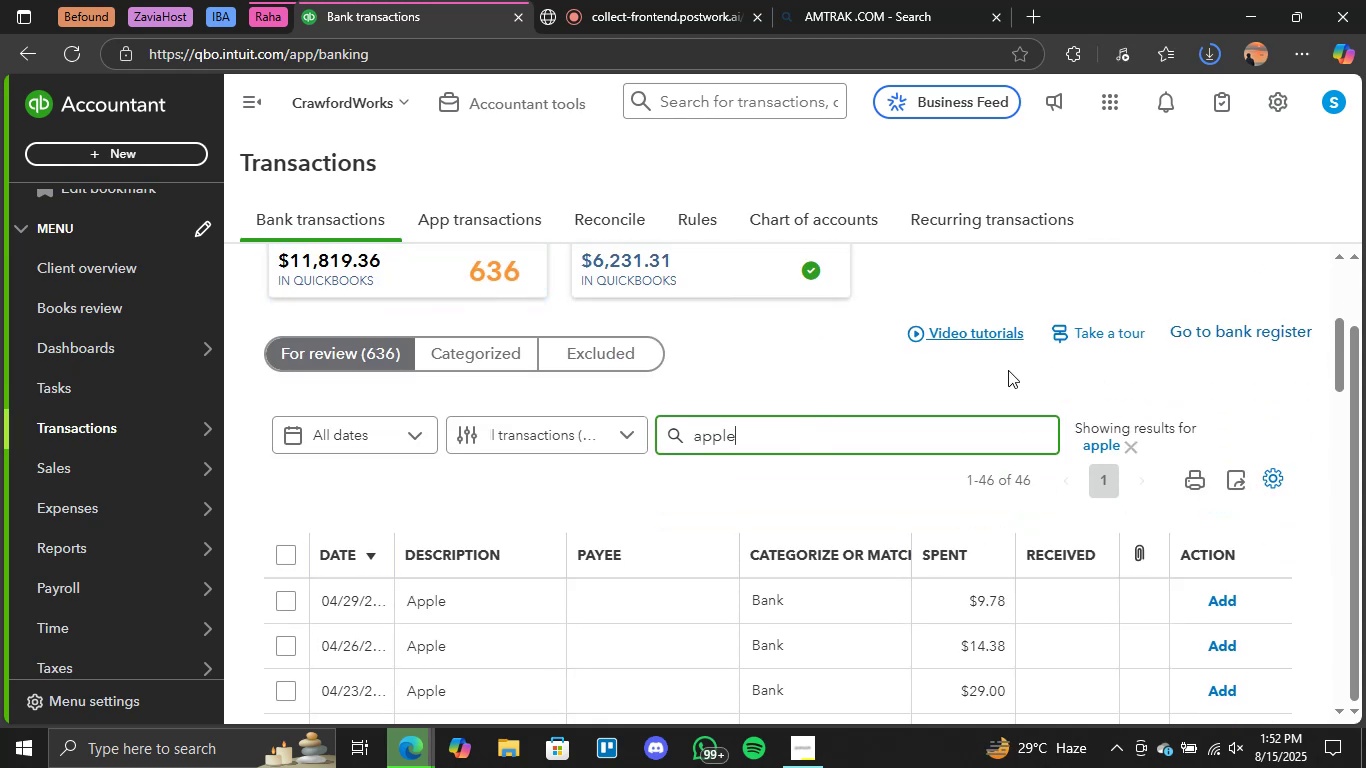 
left_click([284, 552])
 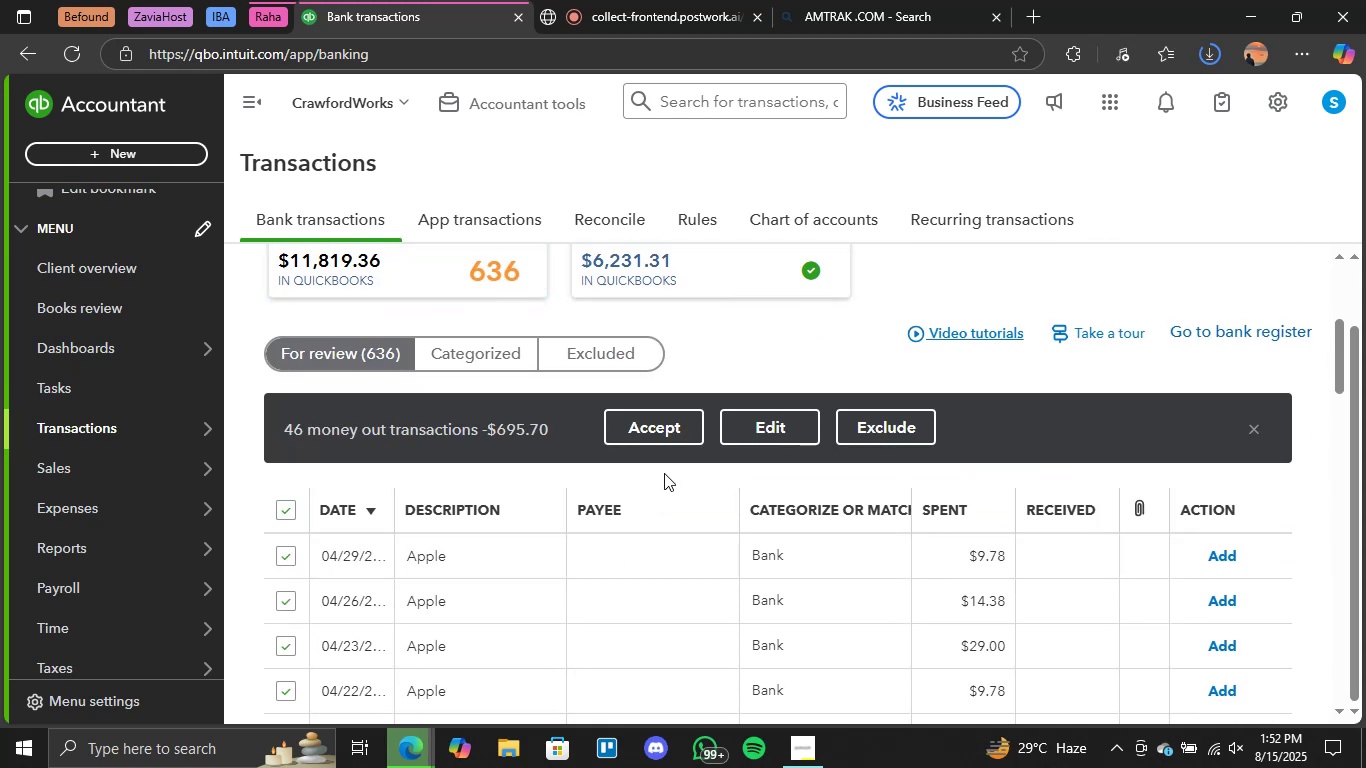 
scroll: coordinate [785, 546], scroll_direction: down, amount: 1.0
 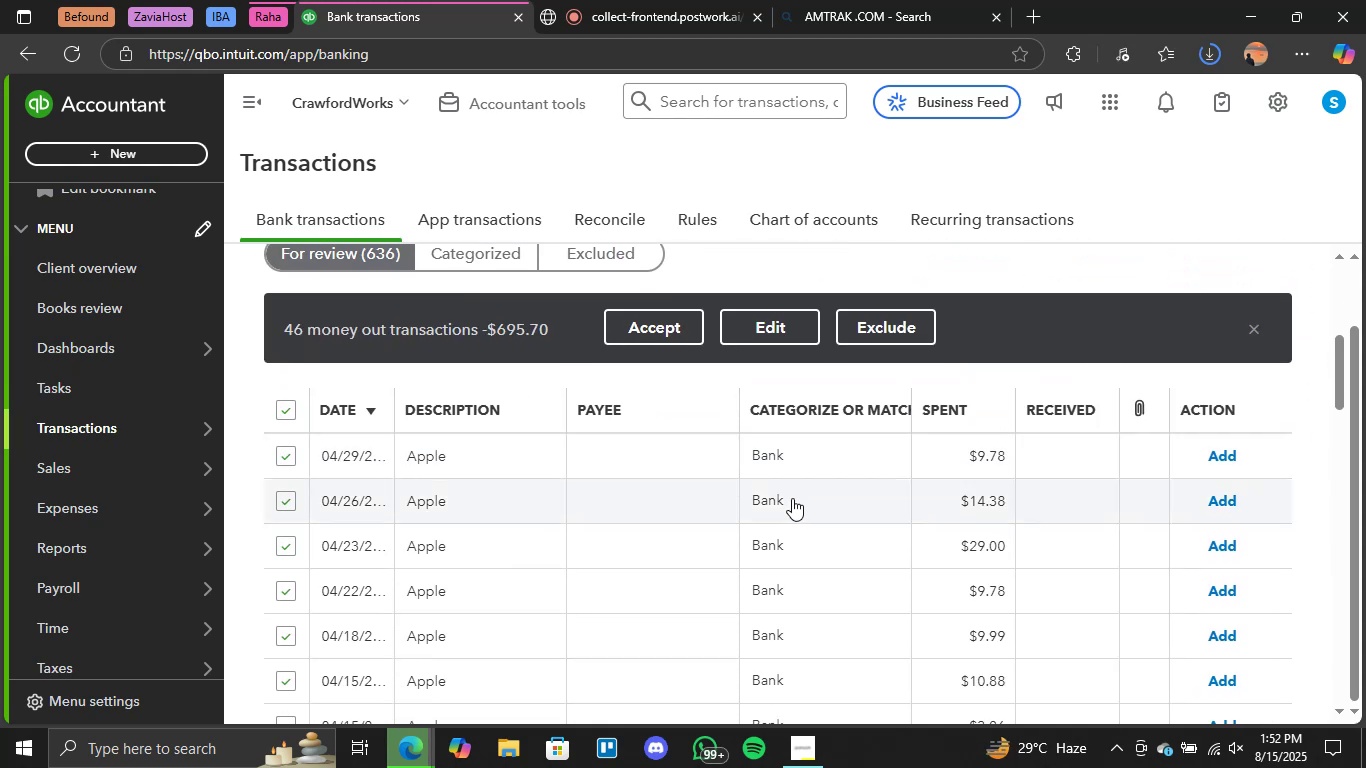 
left_click([778, 462])
 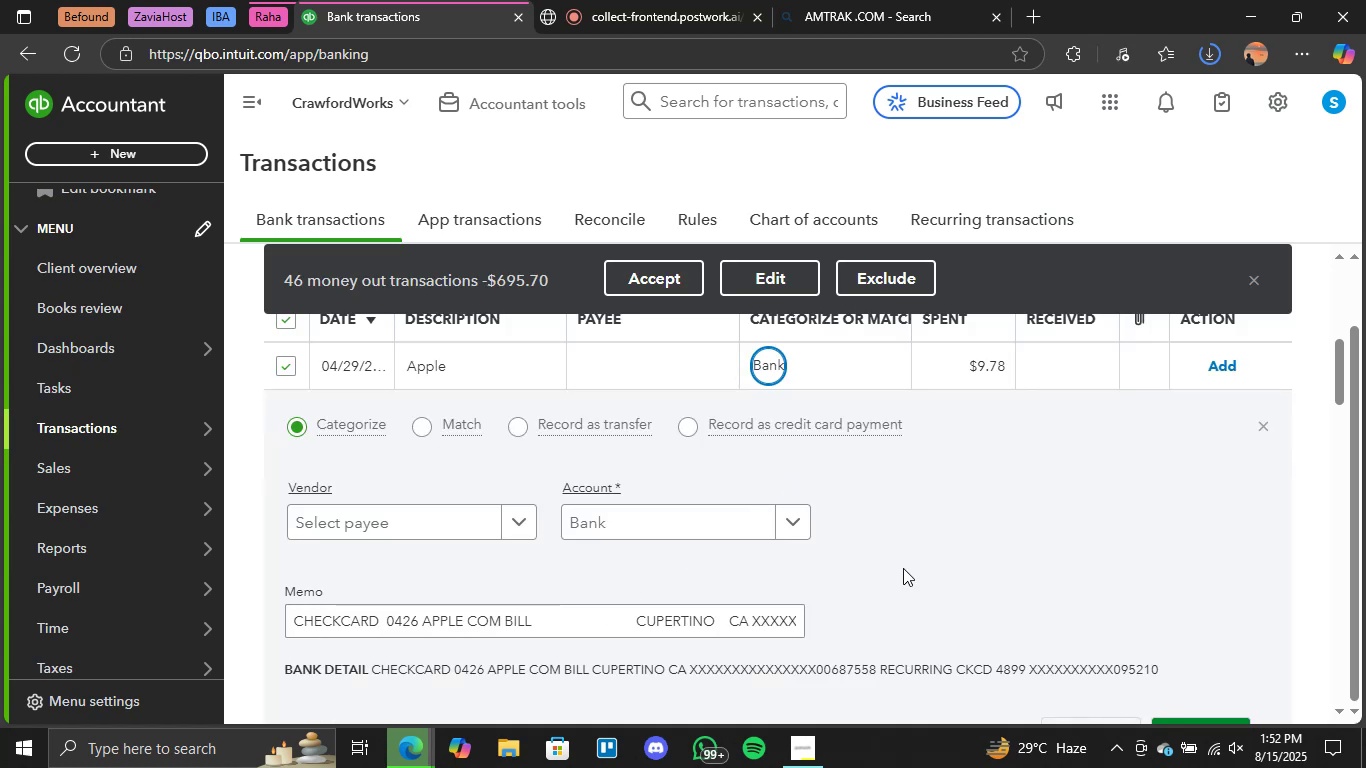 
scroll: coordinate [1036, 458], scroll_direction: down, amount: 8.0
 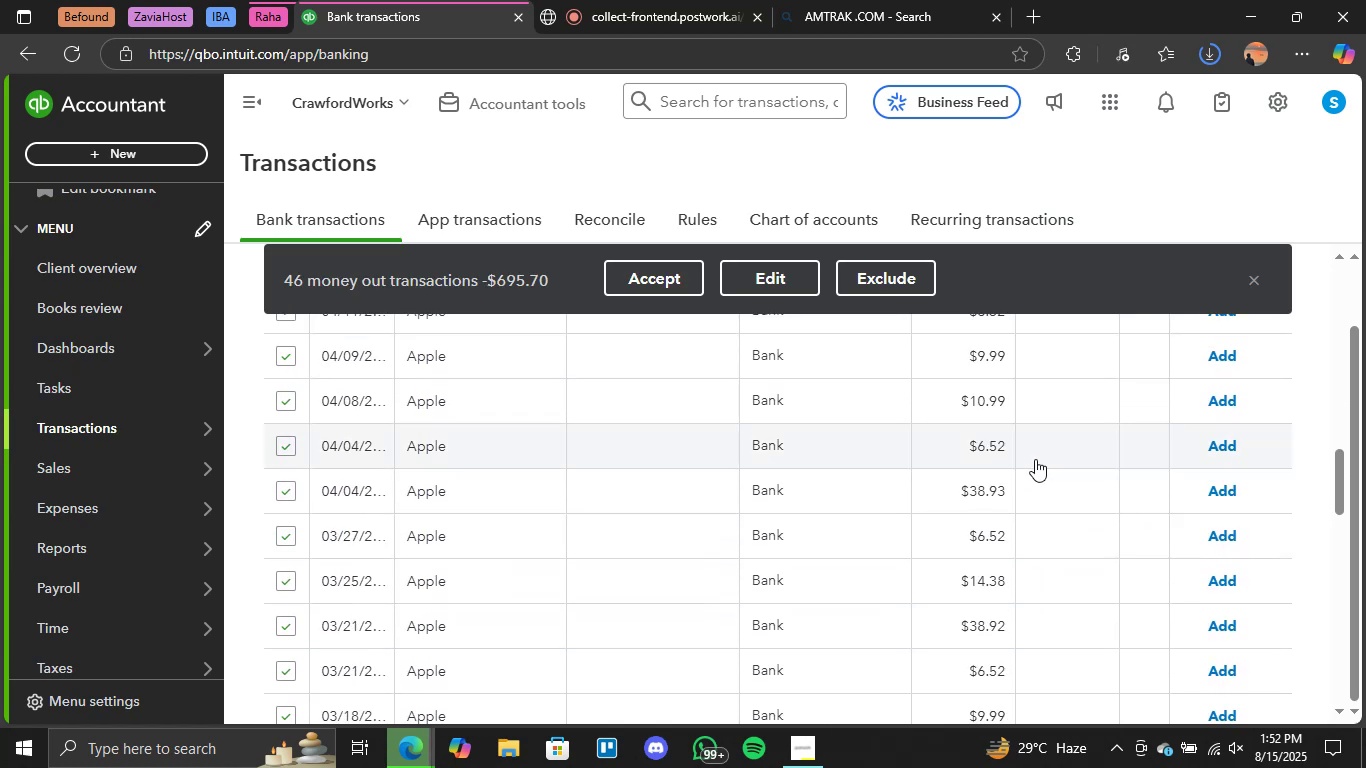 
scroll: coordinate [962, 522], scroll_direction: up, amount: 8.0
 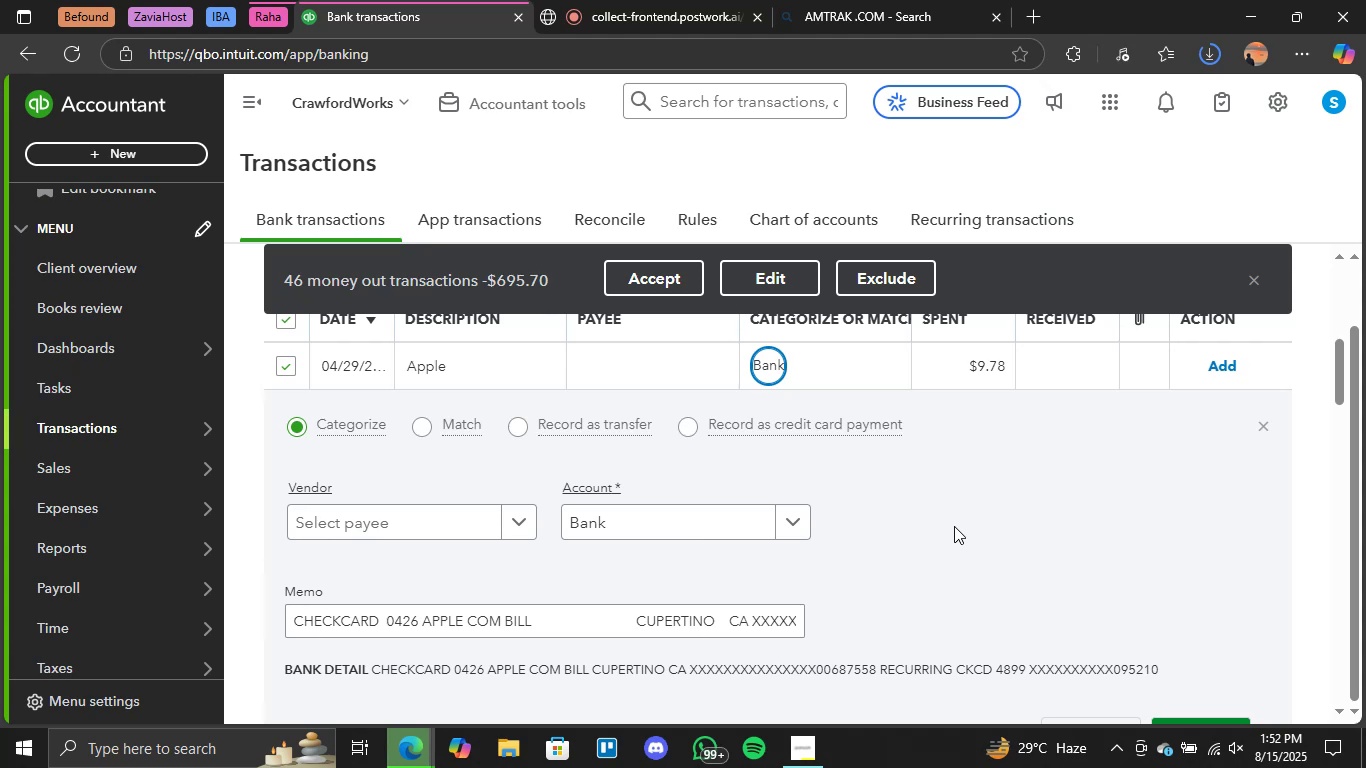 
left_click([804, 522])
 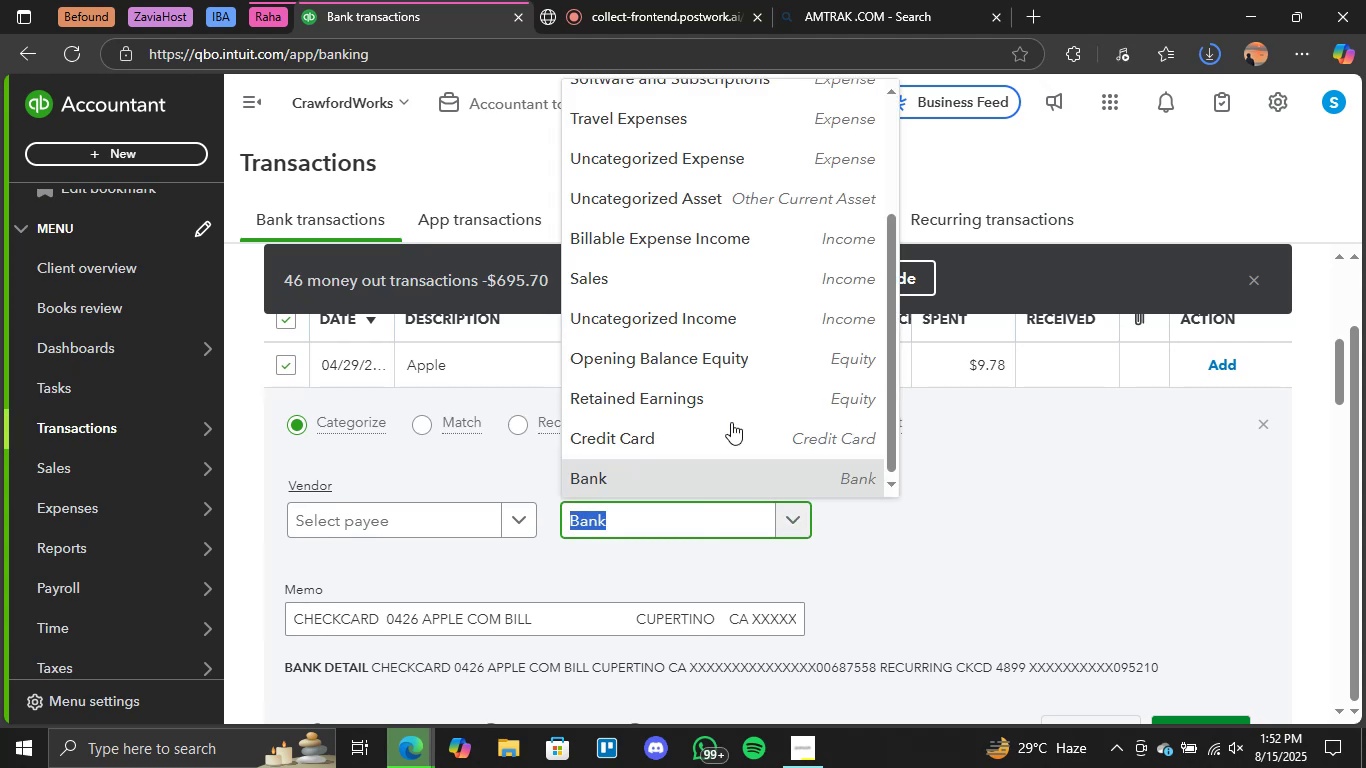 
scroll: coordinate [705, 270], scroll_direction: up, amount: 3.0
 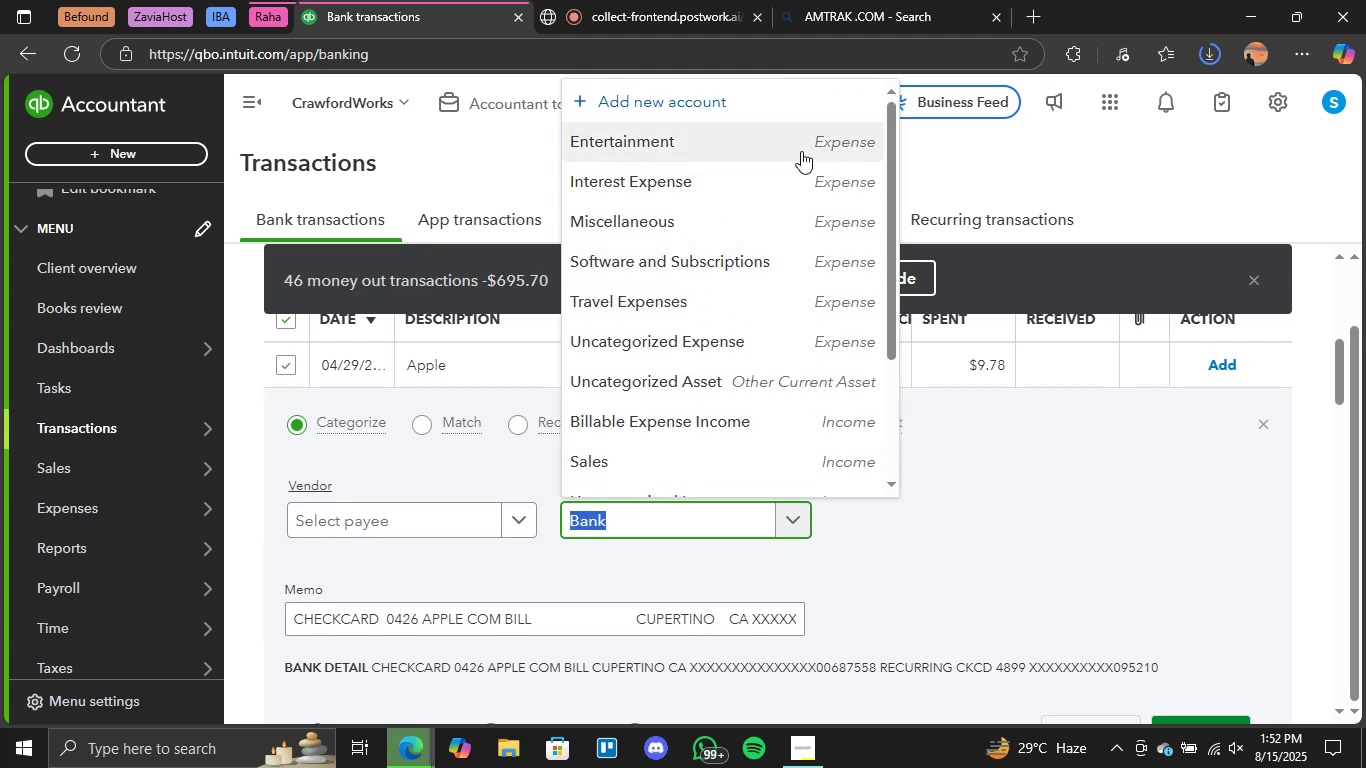 
wait(9.26)
 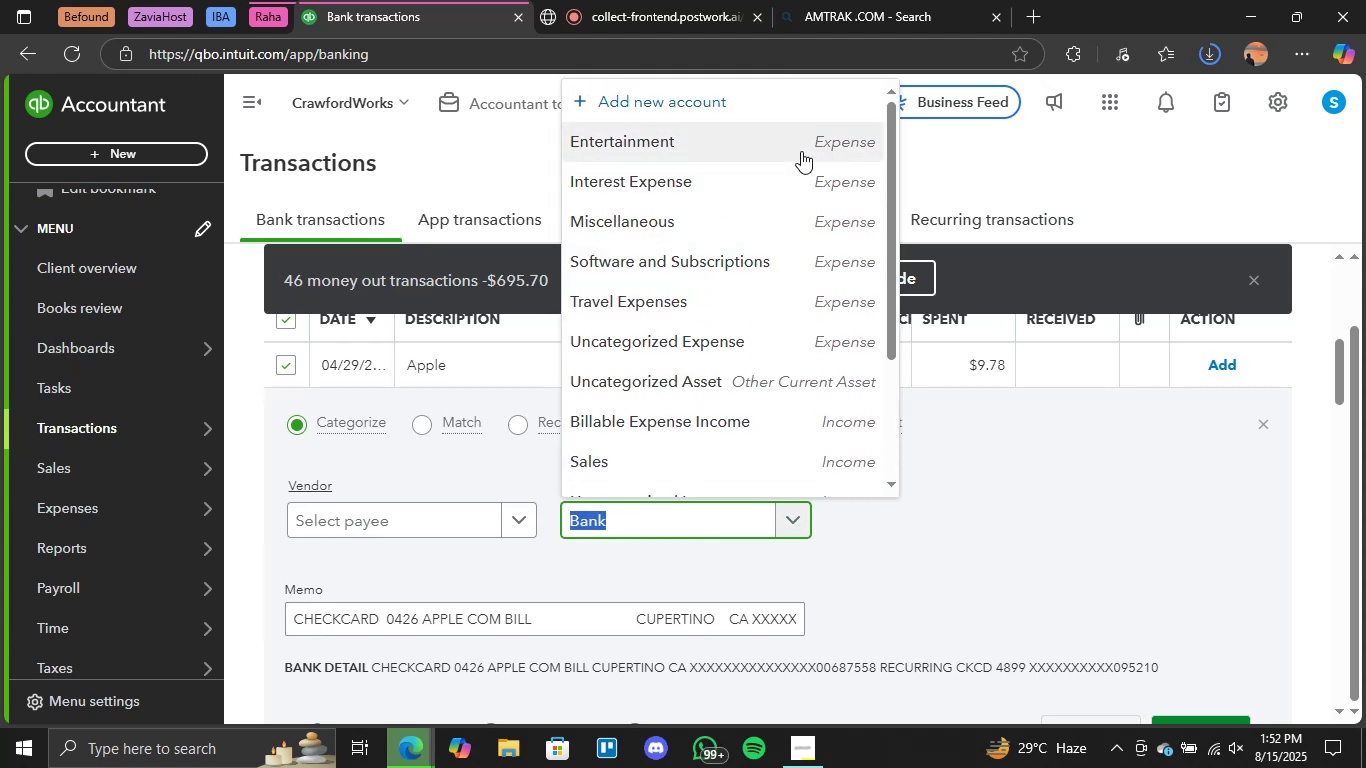 
left_click([836, 138])
 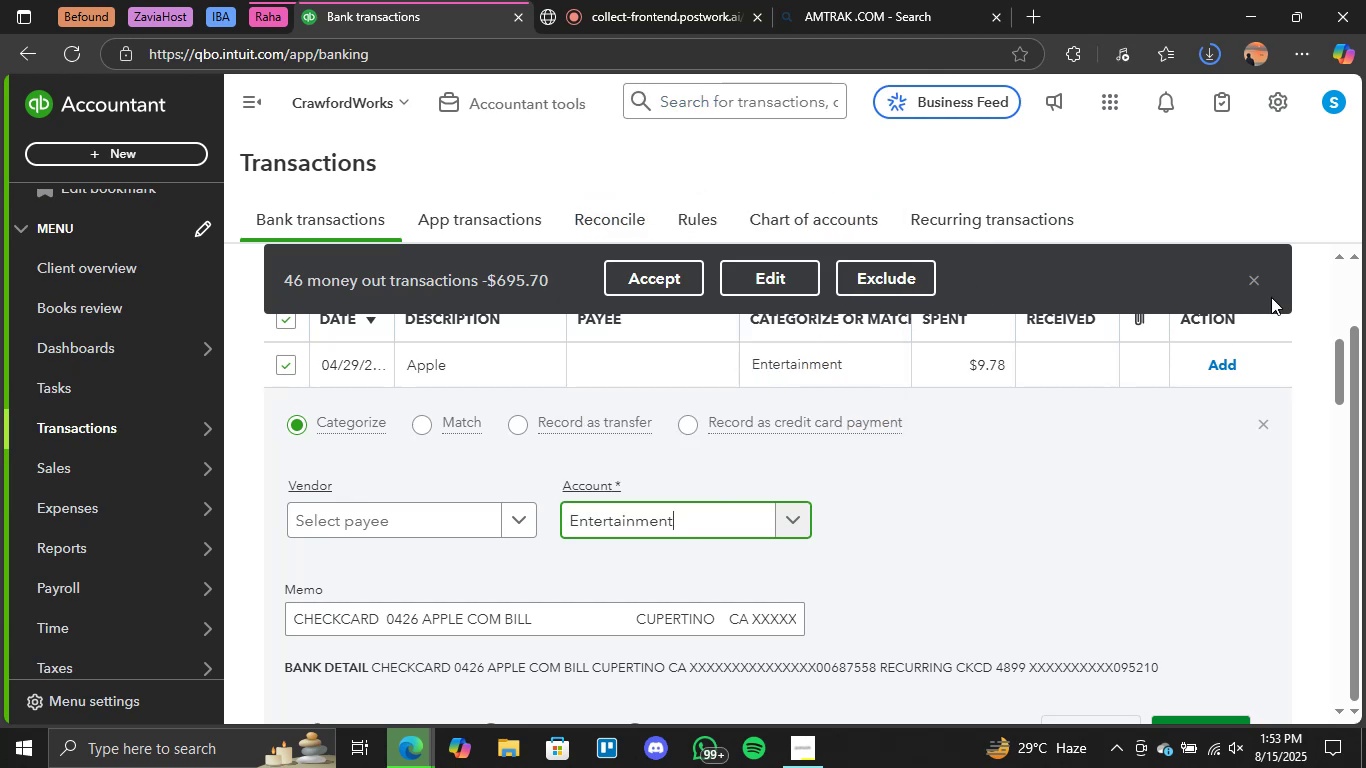 
scroll: coordinate [1034, 406], scroll_direction: down, amount: 3.0
 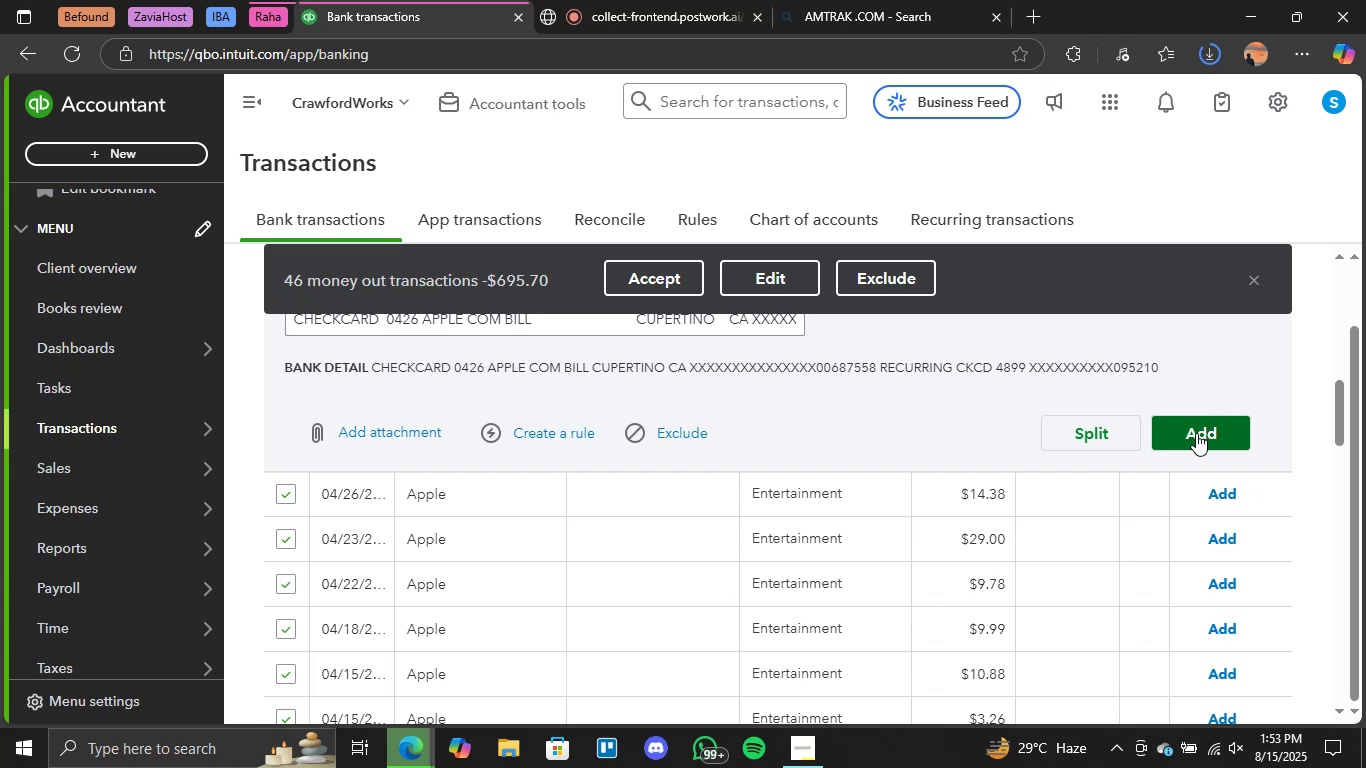 
wait(5.96)
 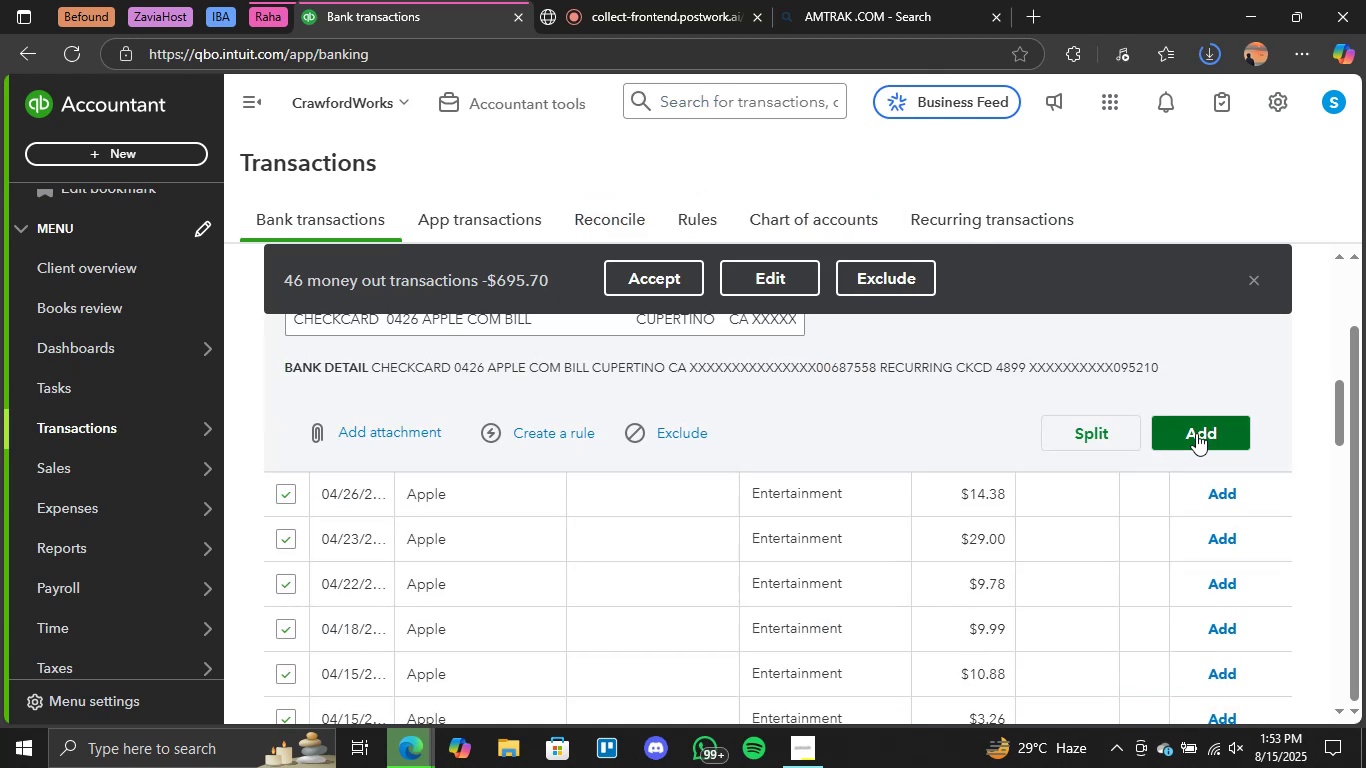 
left_click([1196, 433])
 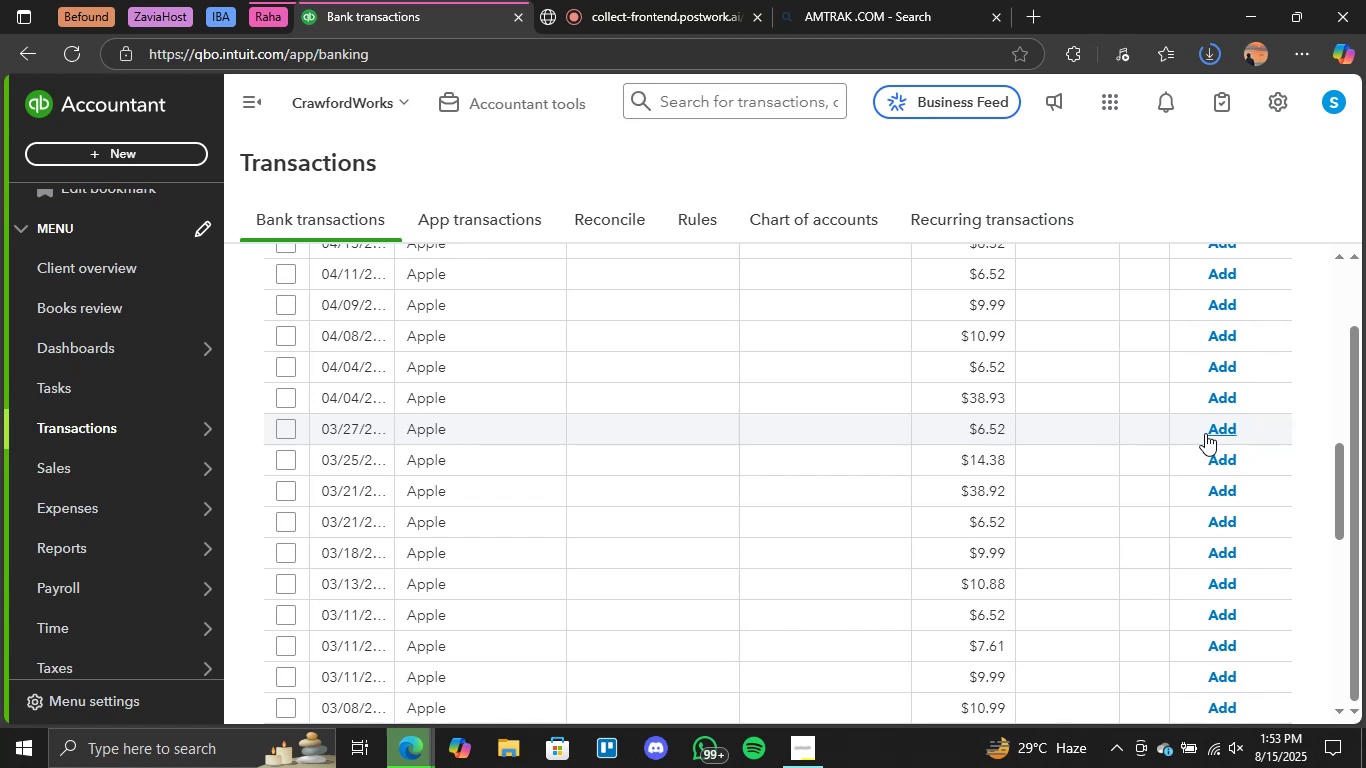 
wait(20.42)
 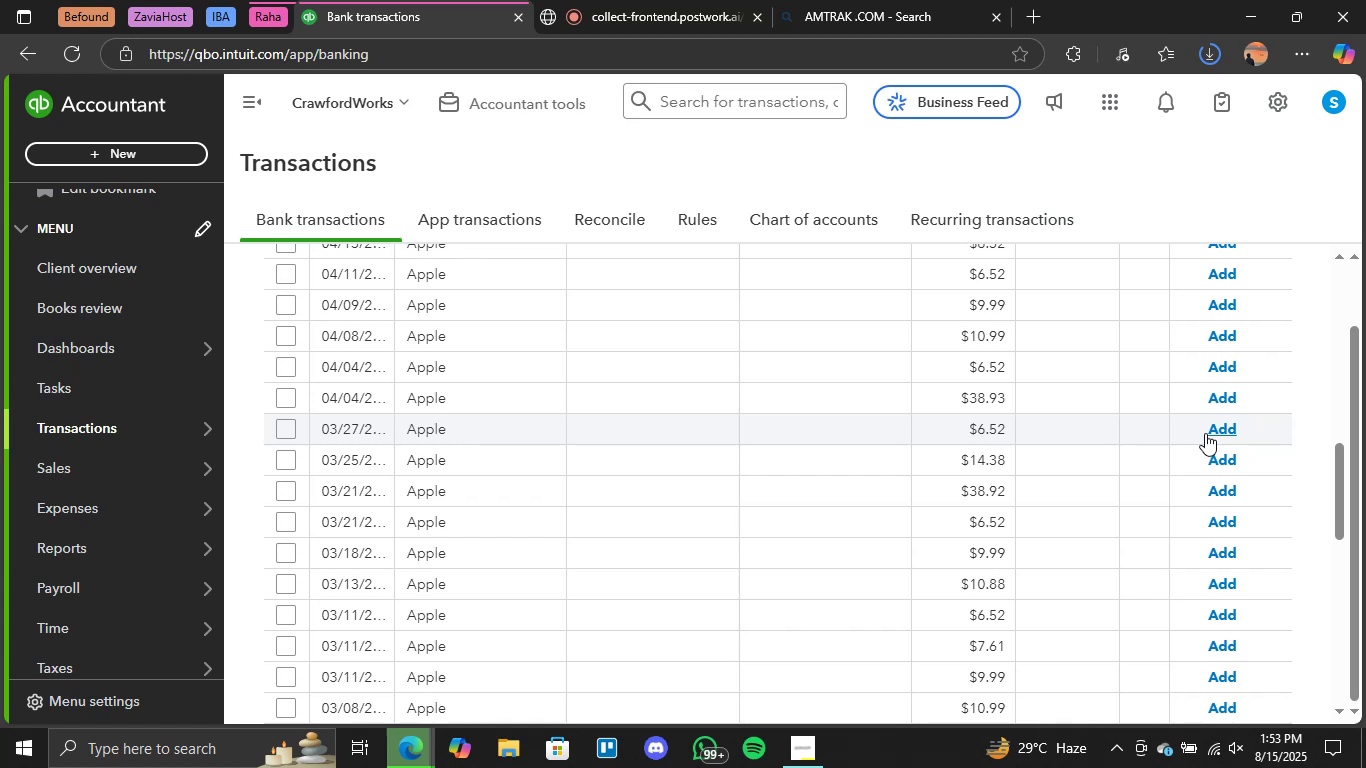 
scroll: coordinate [1028, 398], scroll_direction: up, amount: 3.0
 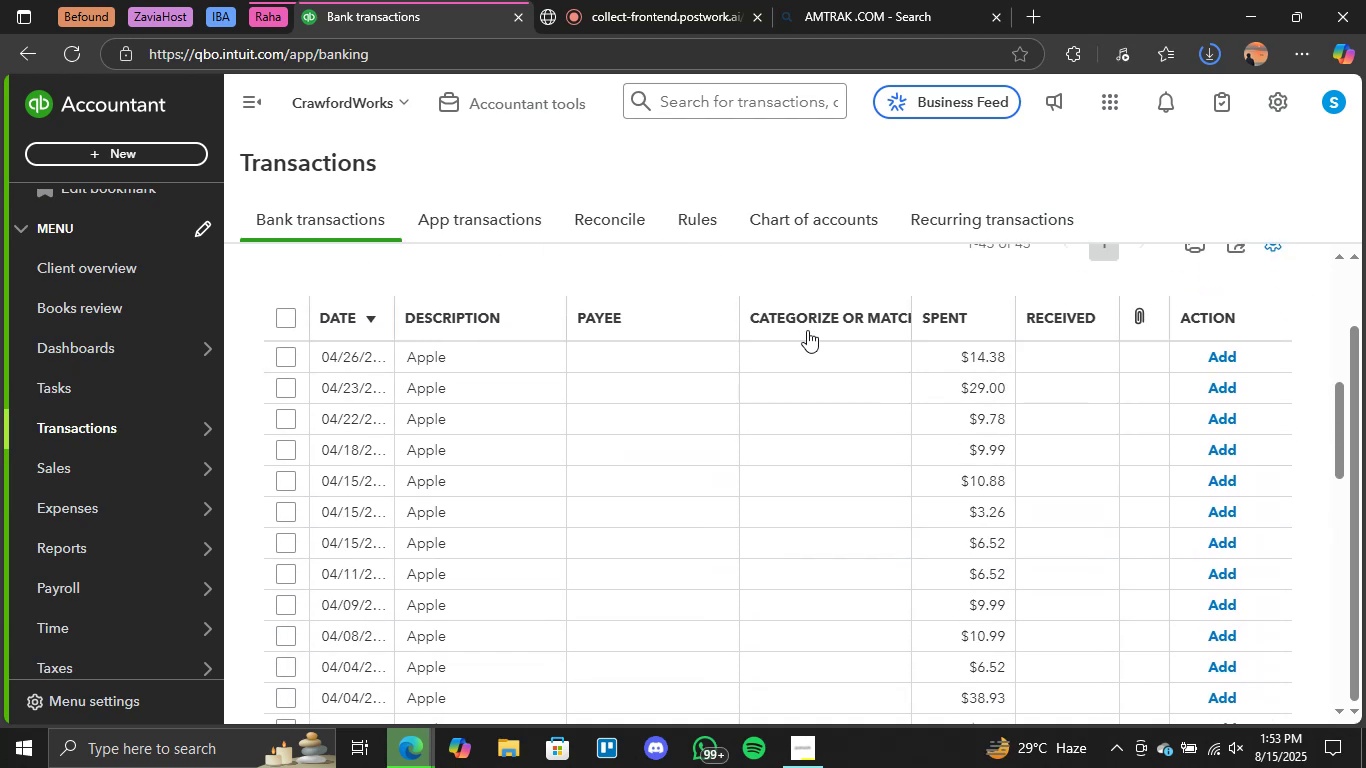 
left_click([807, 347])
 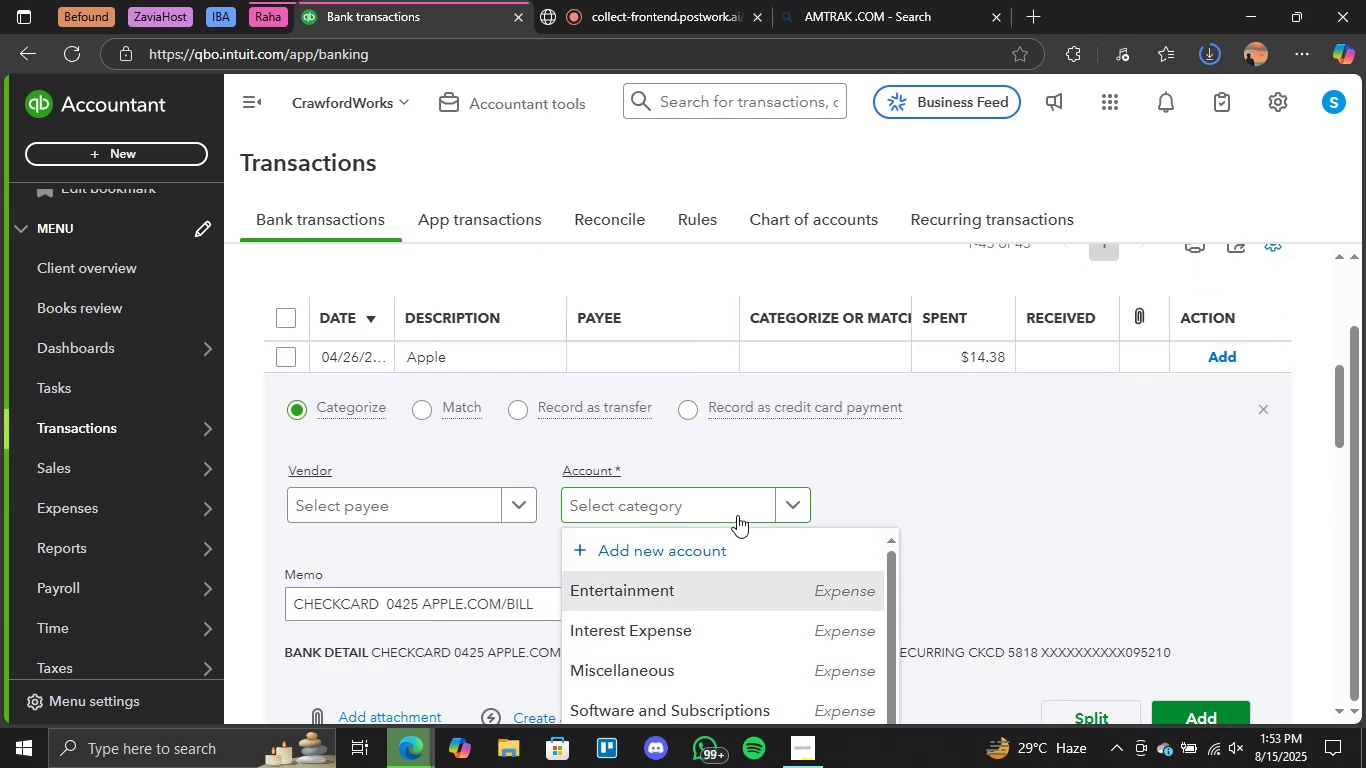 
wait(5.43)
 